 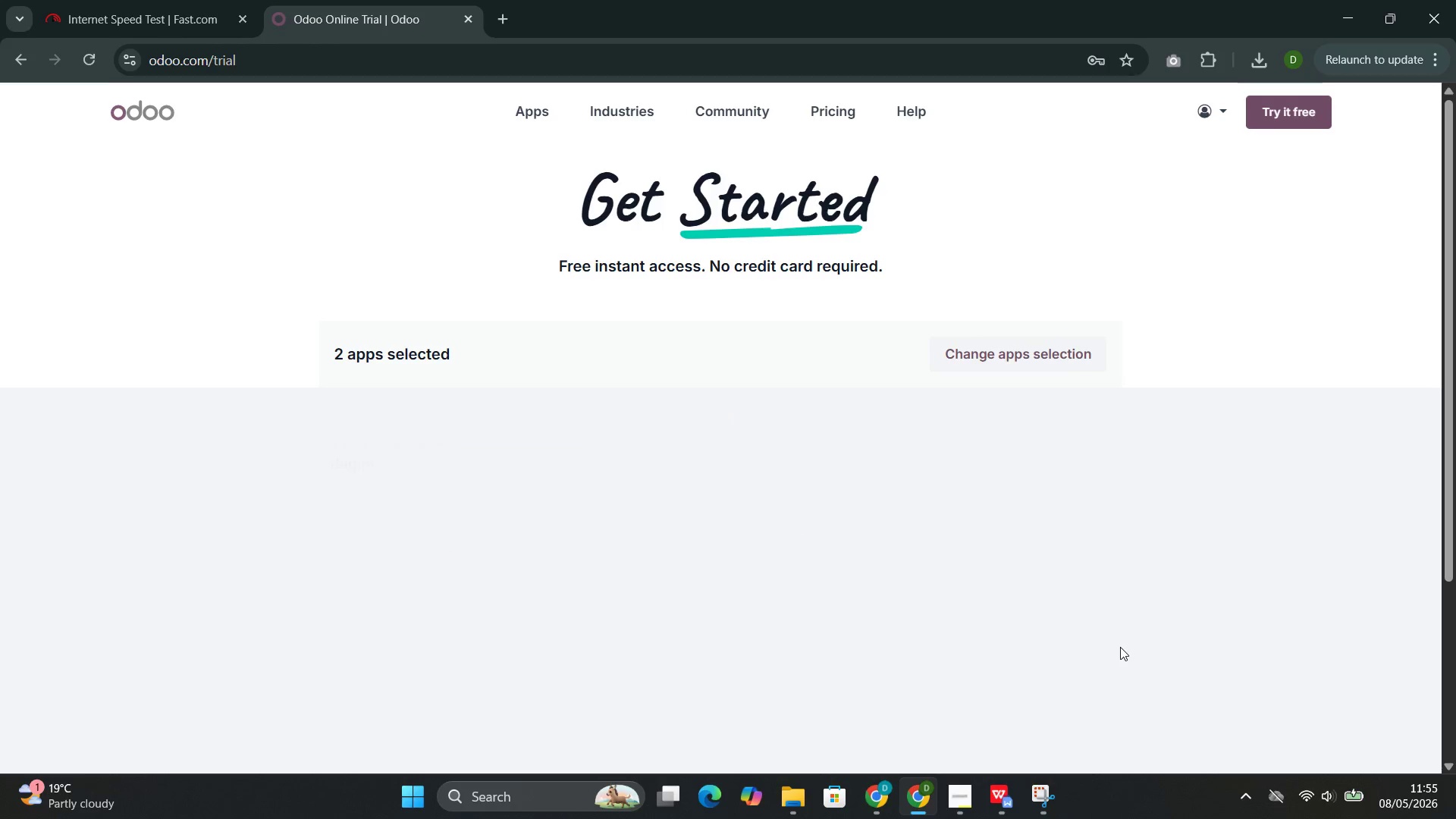 
left_click([773, 520])
 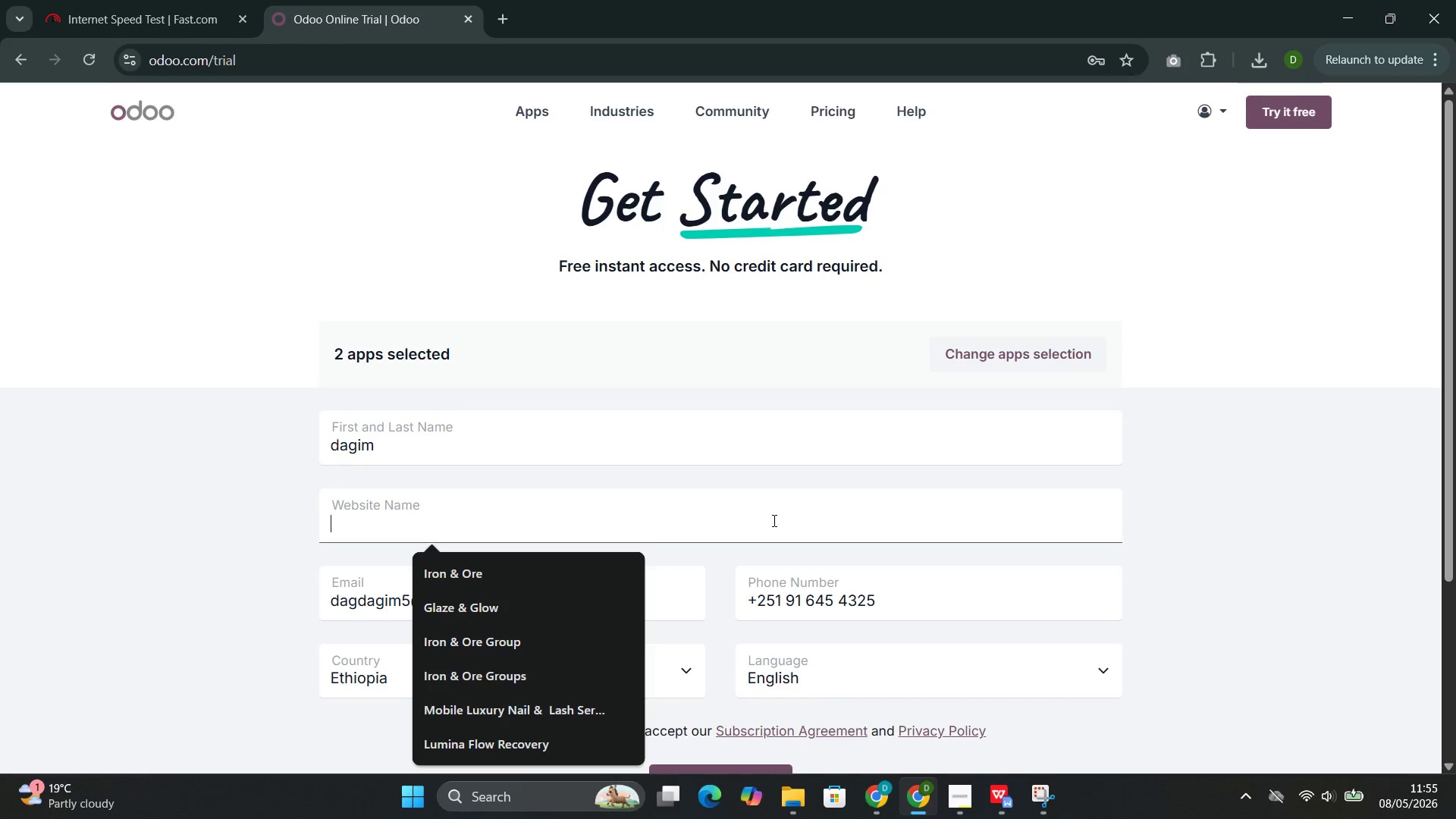 
key(Control+V)
 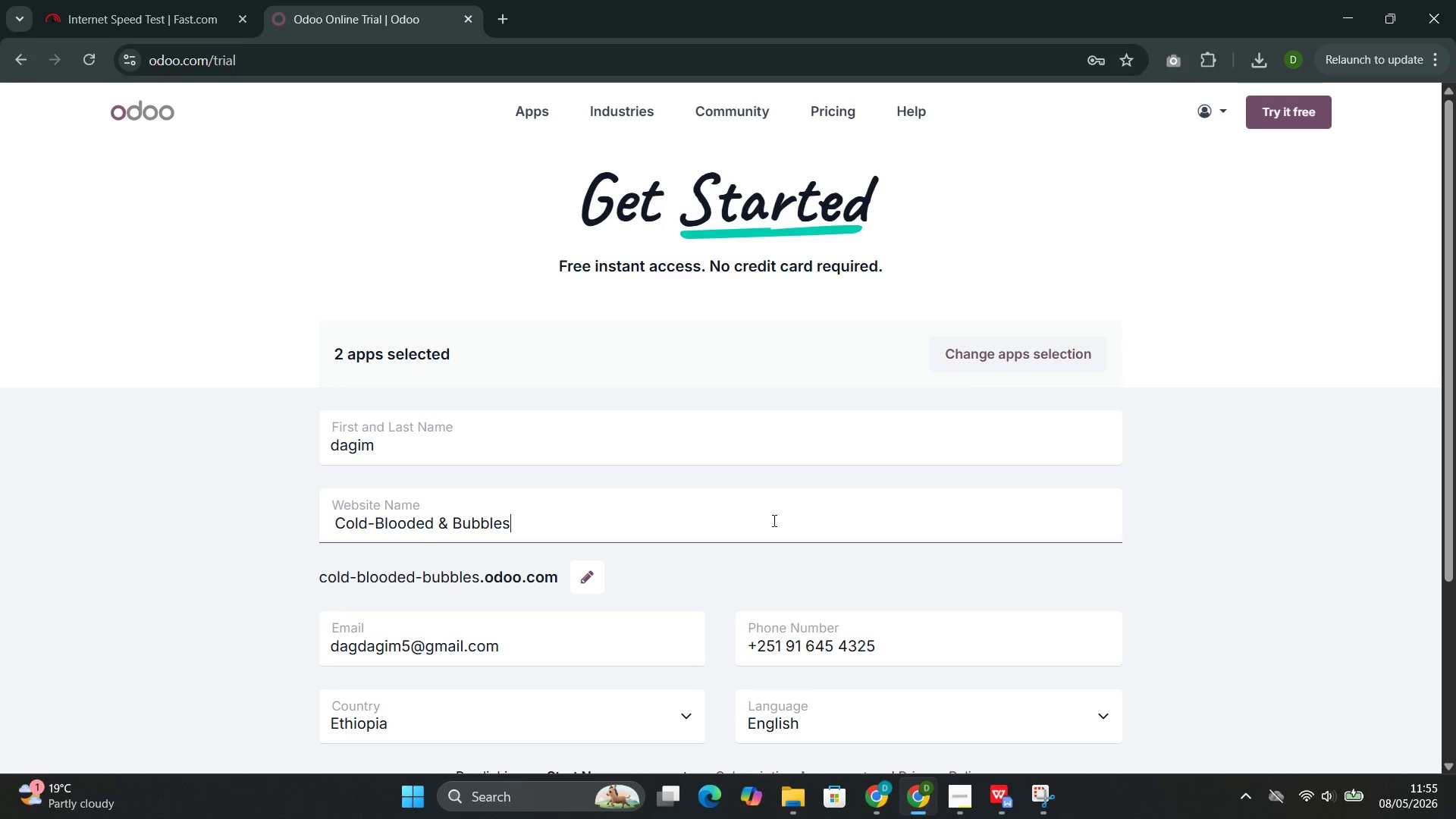 
wait(7.19)
 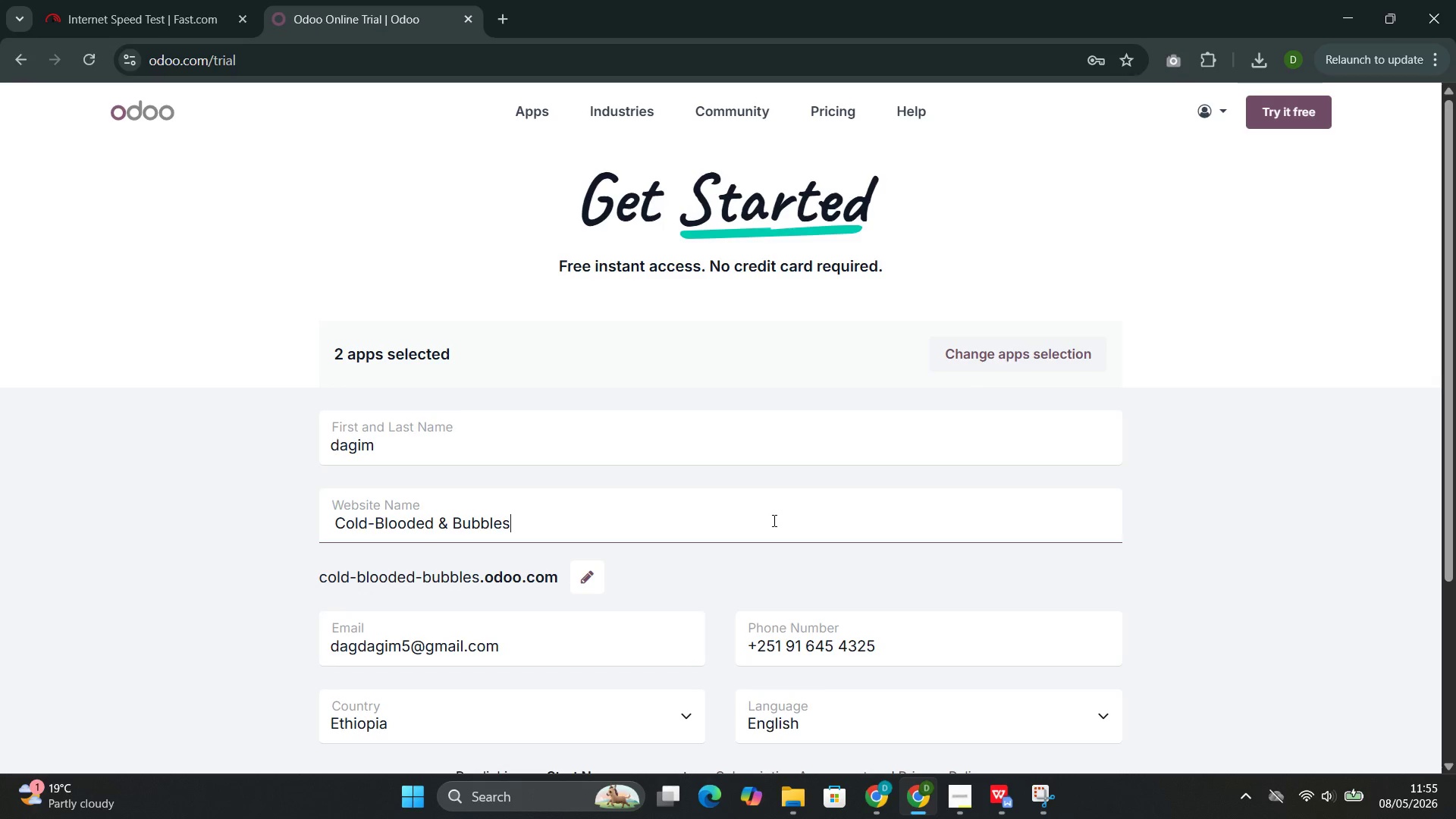 
left_click([772, 715])
 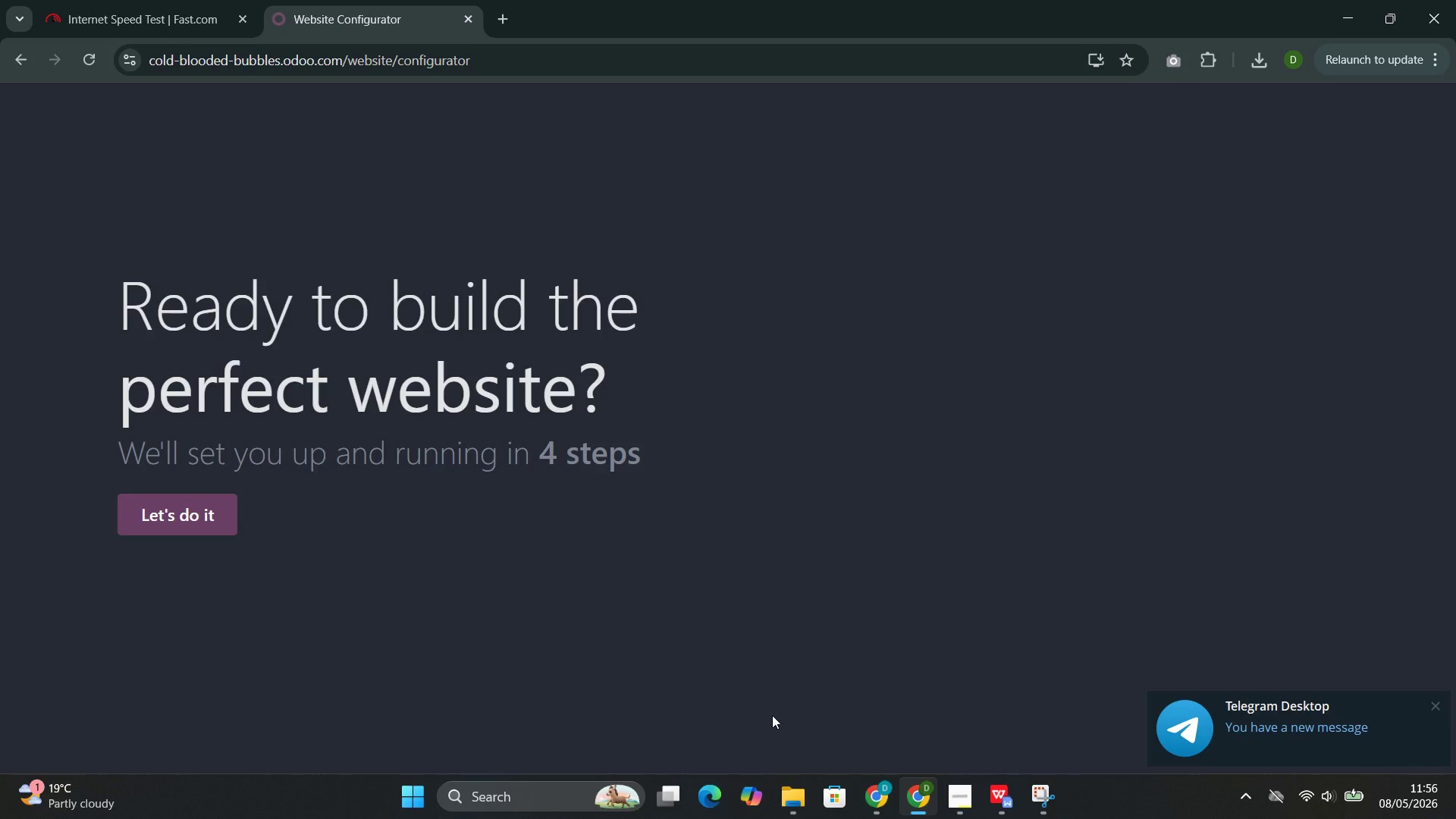 
wait(37.78)
 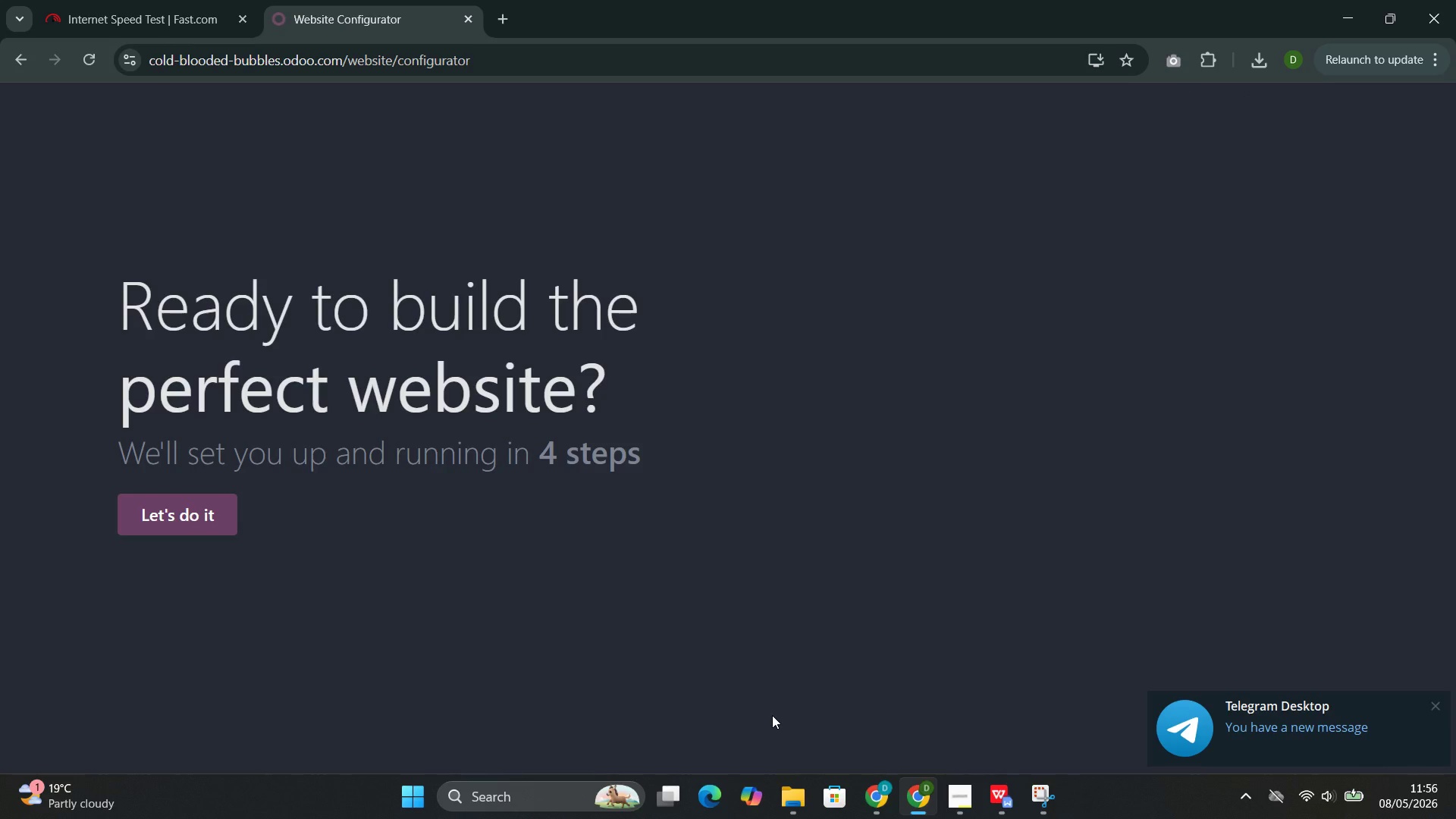 
left_click([205, 507])
 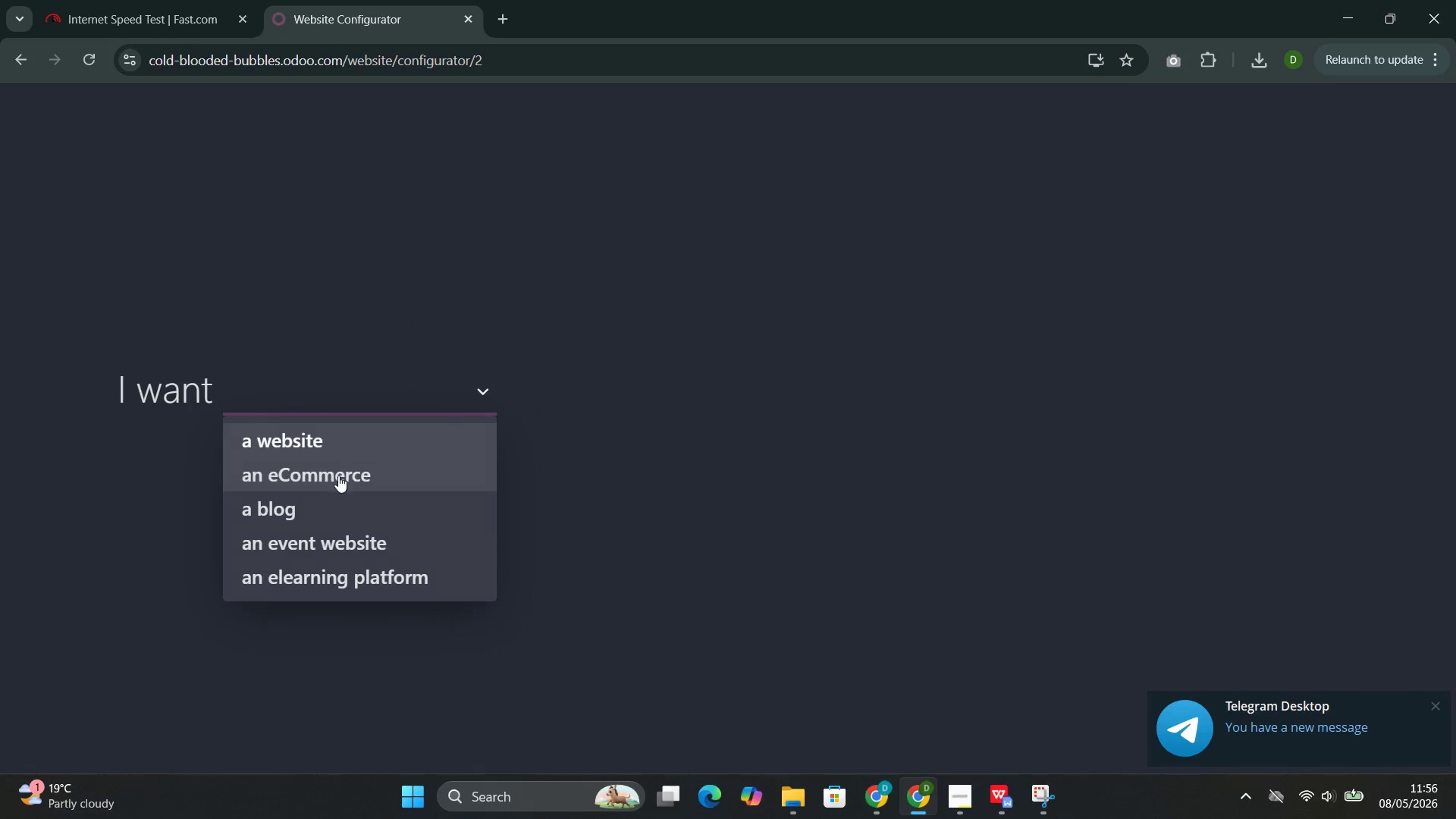 
left_click([305, 506])
 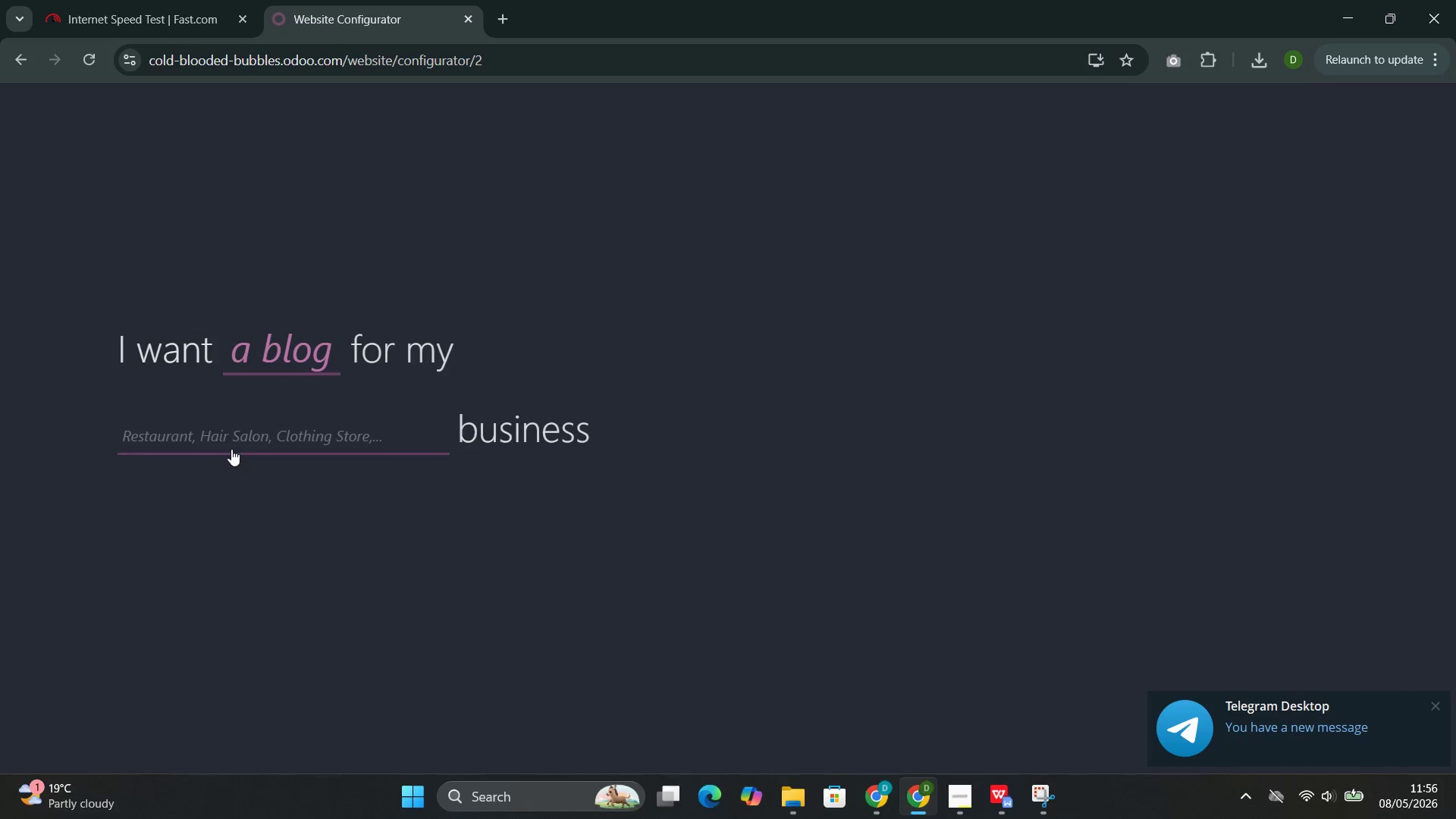 
left_click([222, 428])
 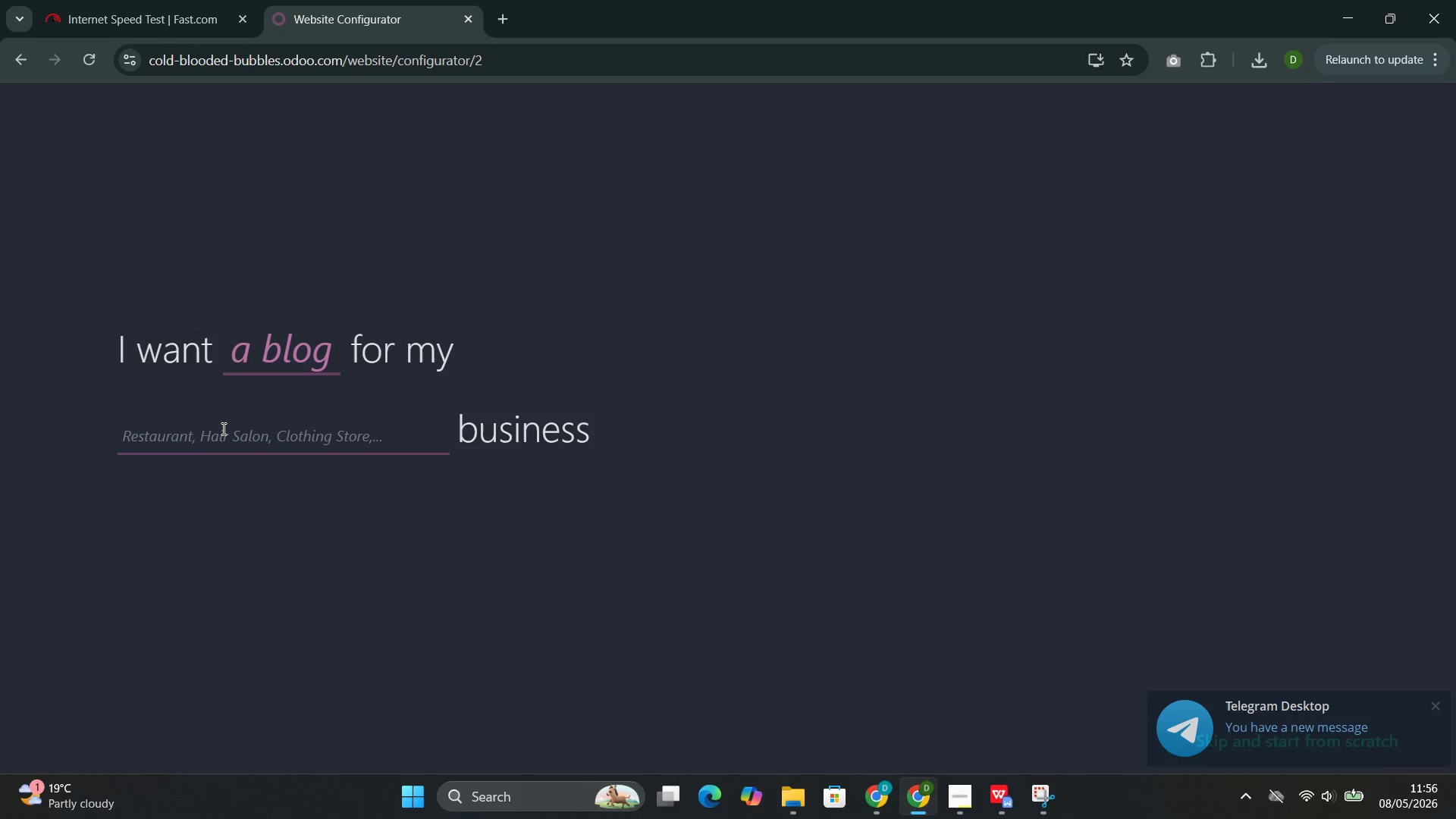 
type(pet)
 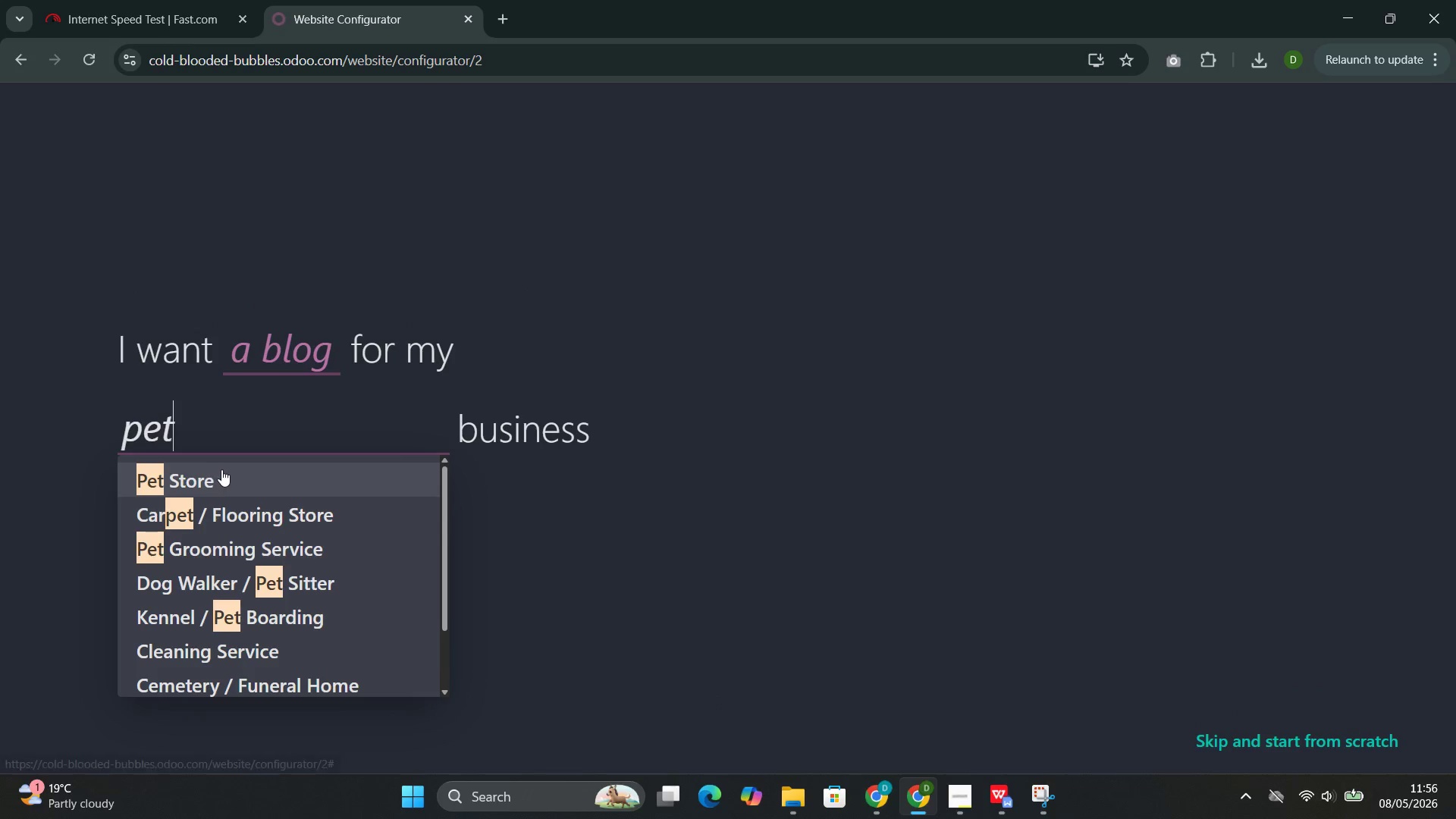 
left_click([221, 470])
 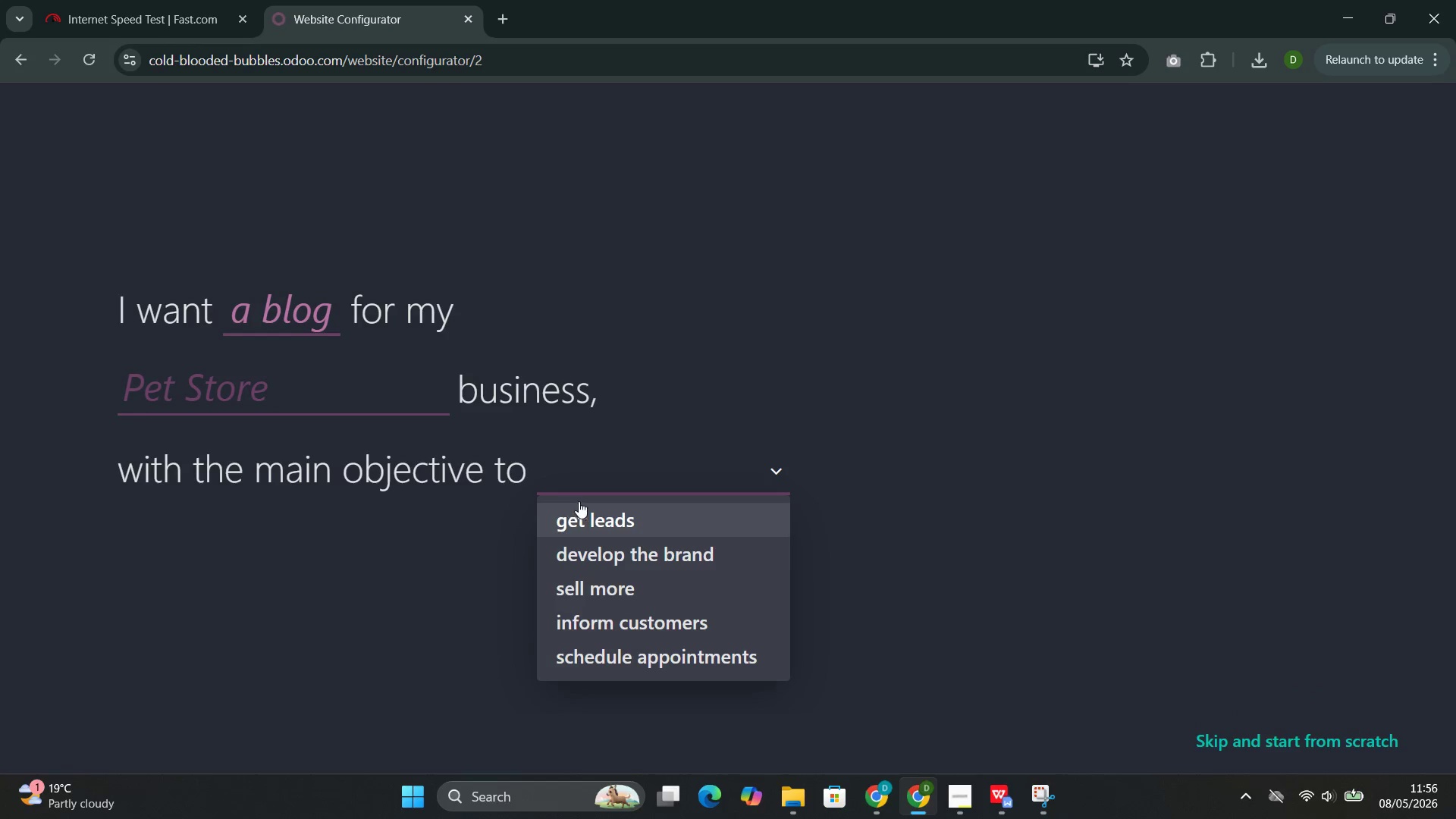 
left_click([590, 516])
 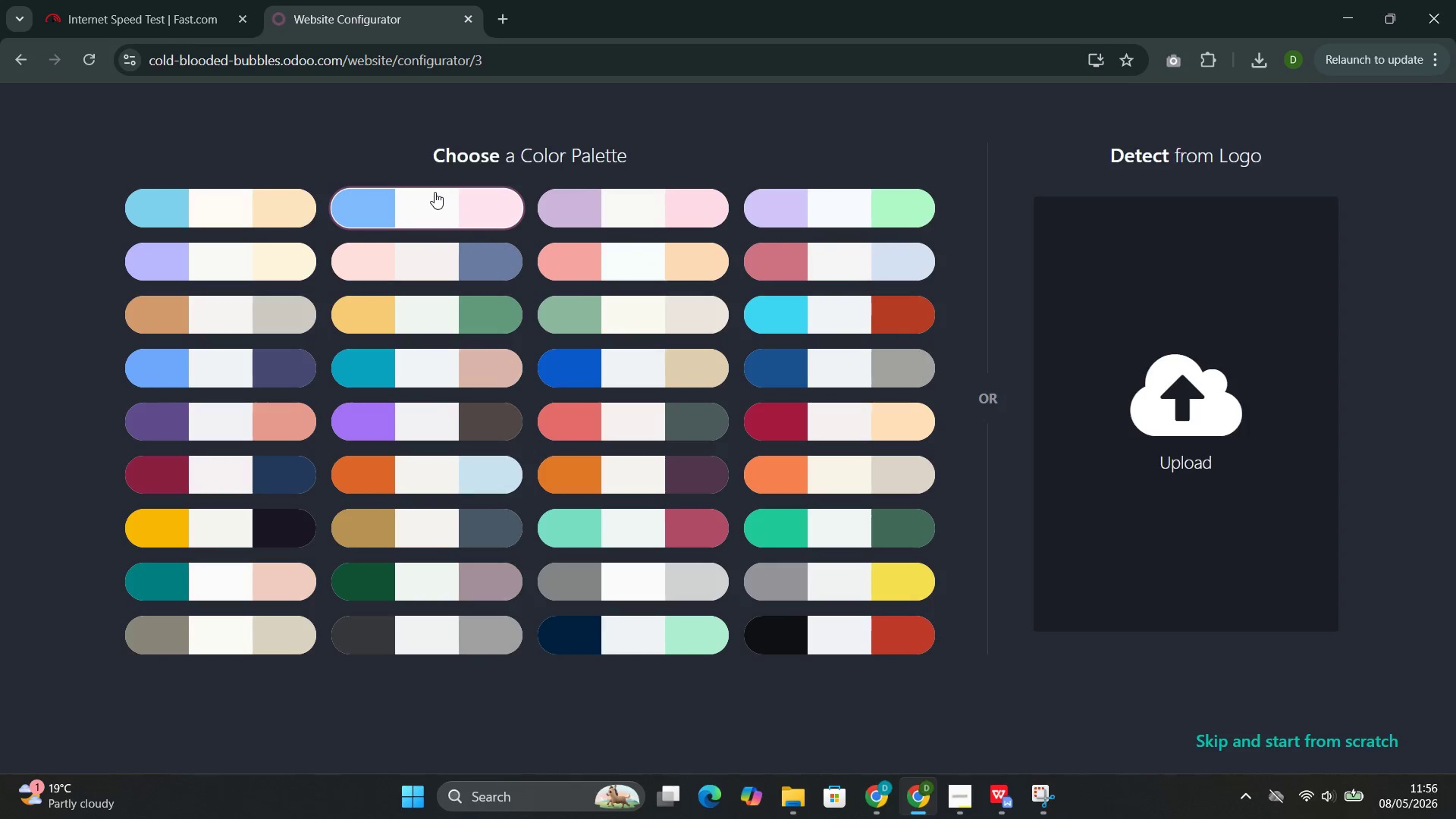 
left_click([428, 204])
 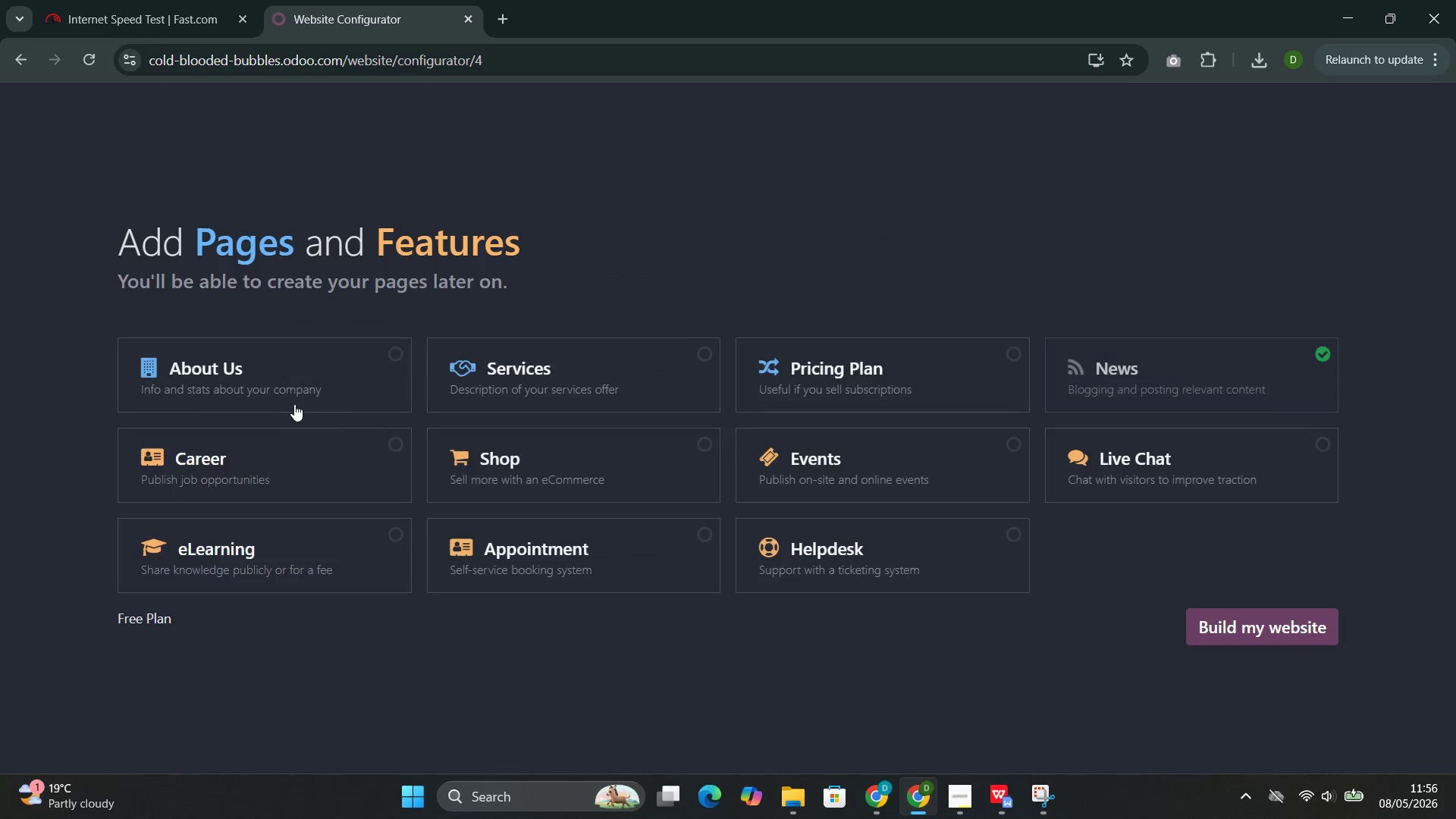 
left_click_drag(start_coordinate=[295, 403], to_coordinate=[555, 366])
 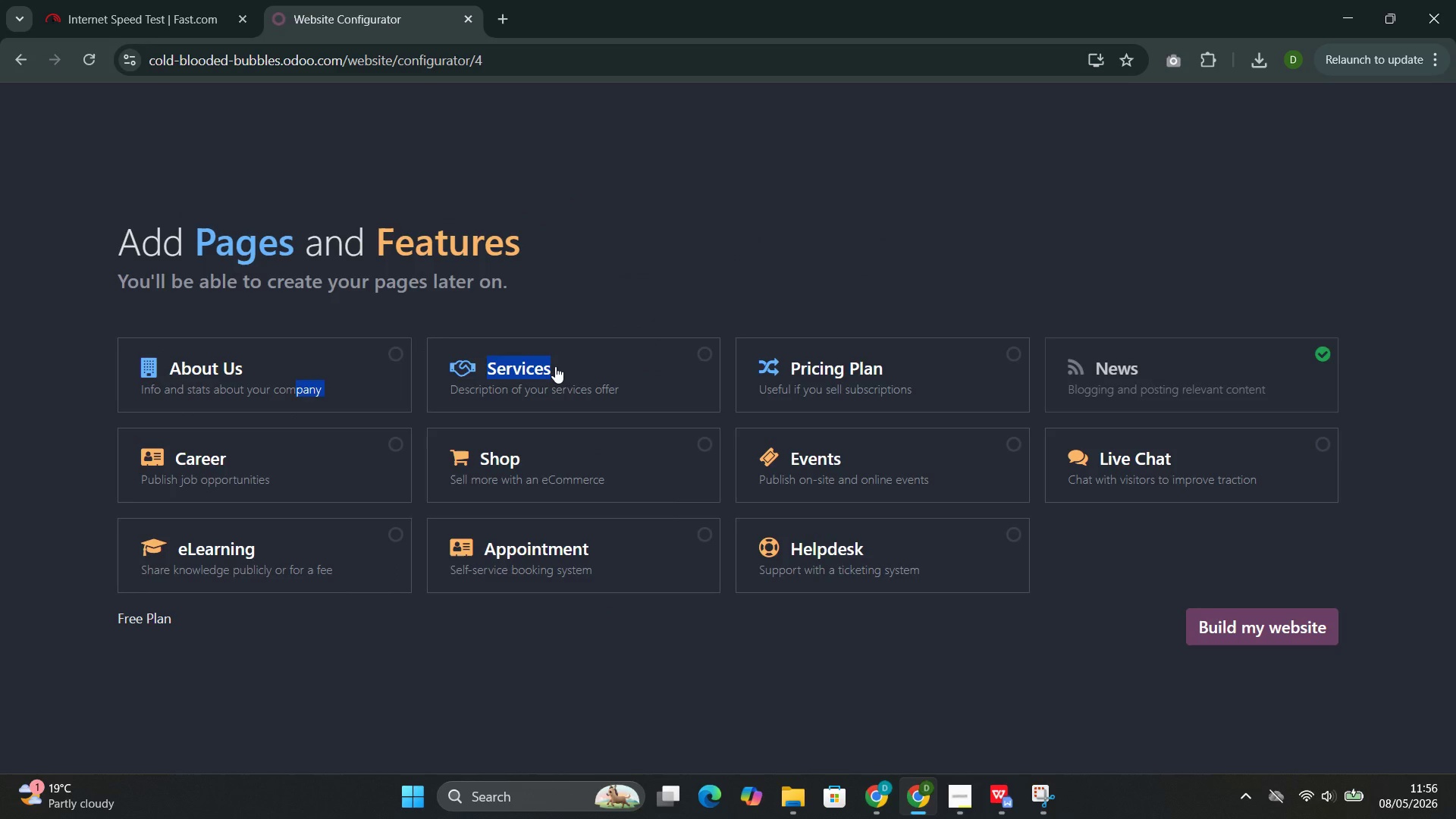 
left_click([555, 366])
 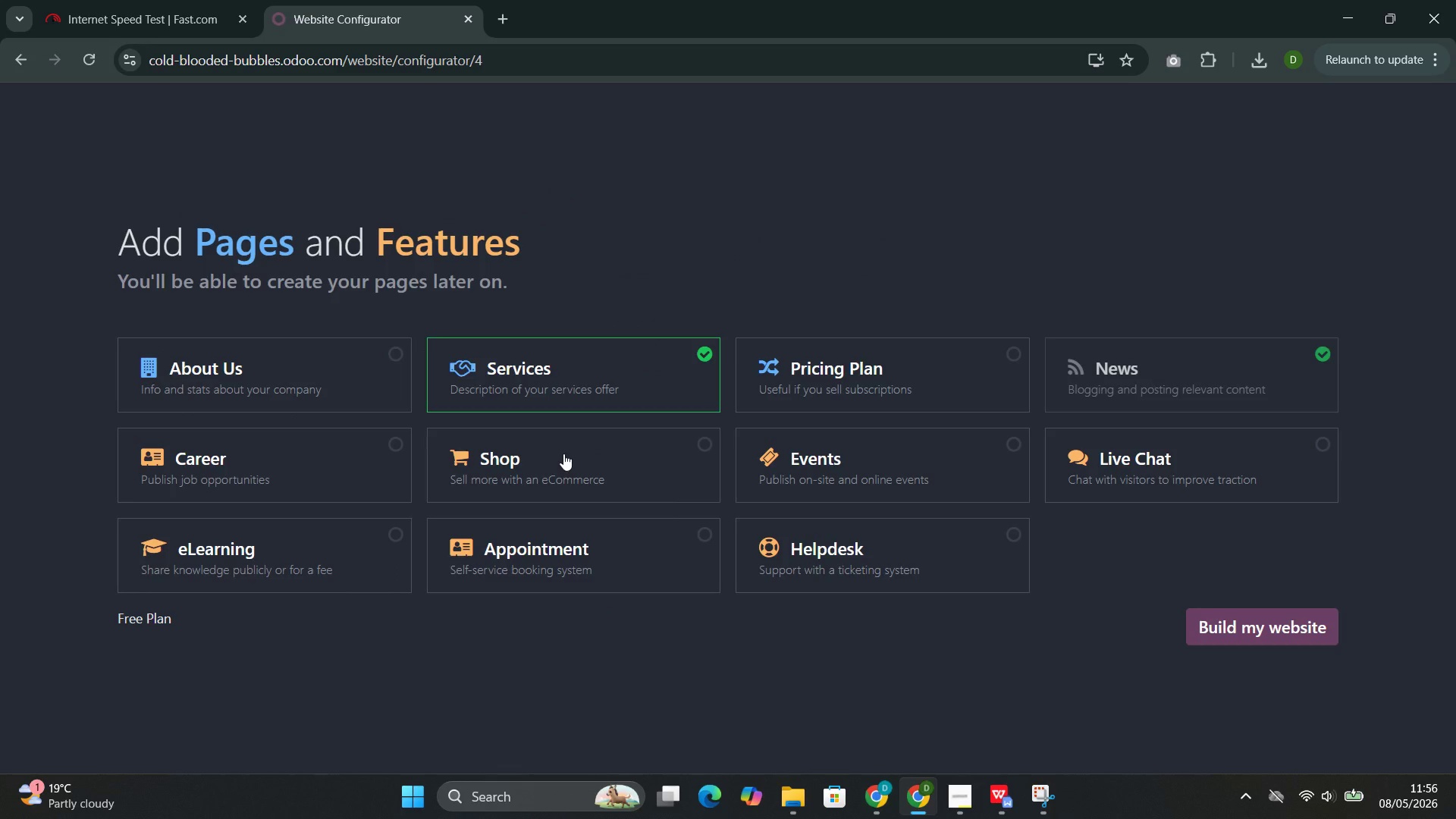 
left_click([563, 453])
 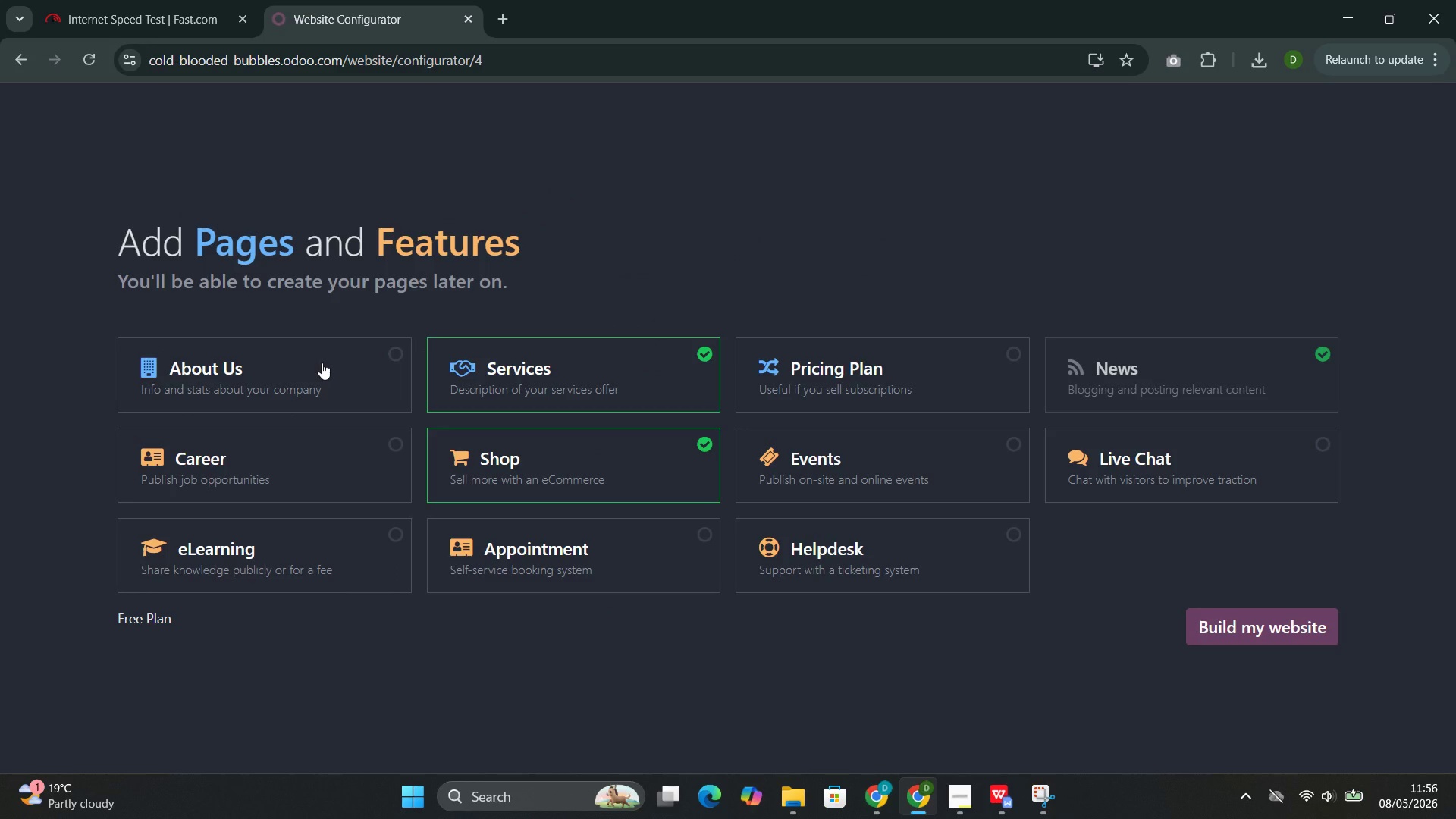 
left_click([322, 362])
 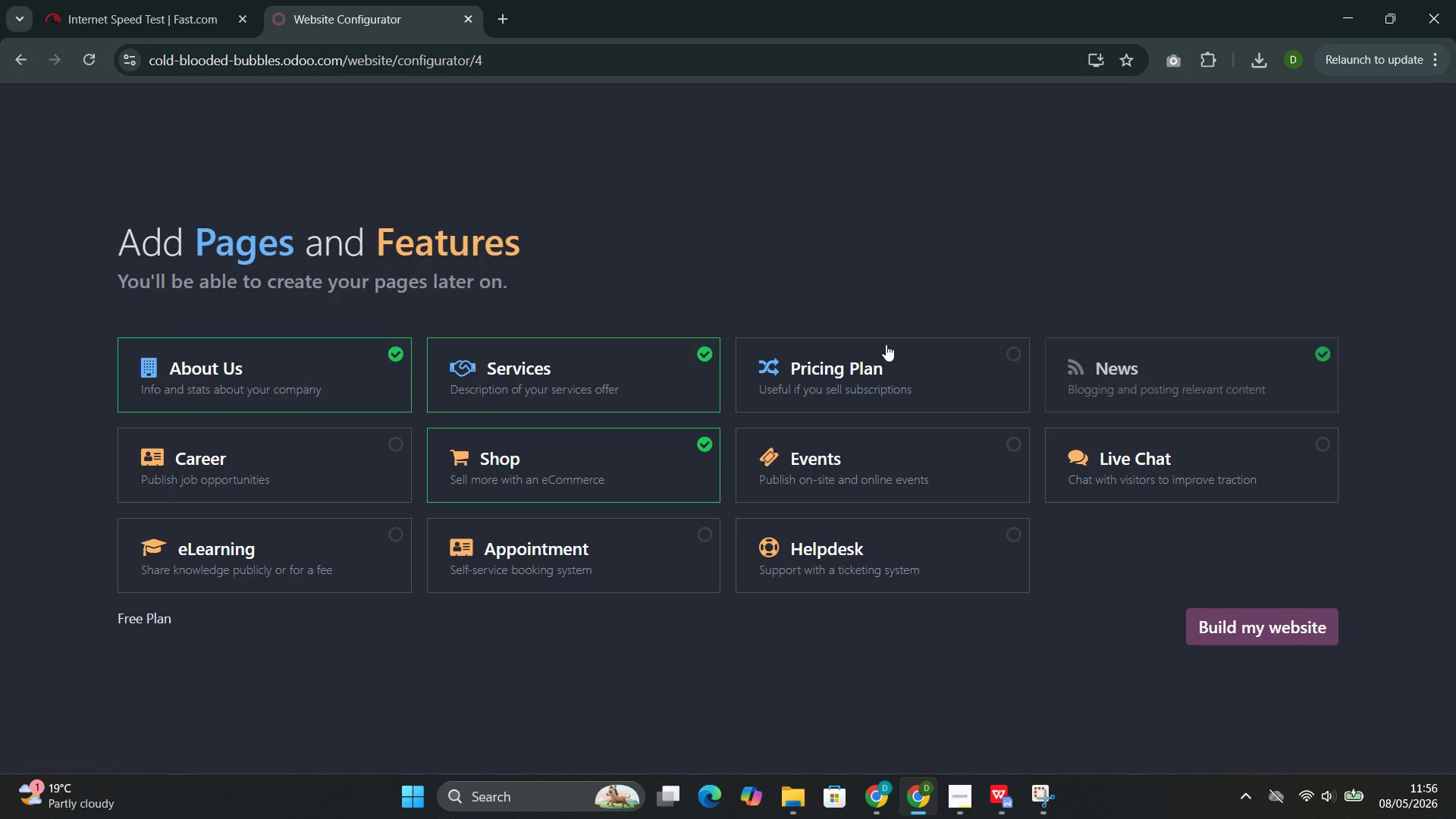 
left_click([877, 373])
 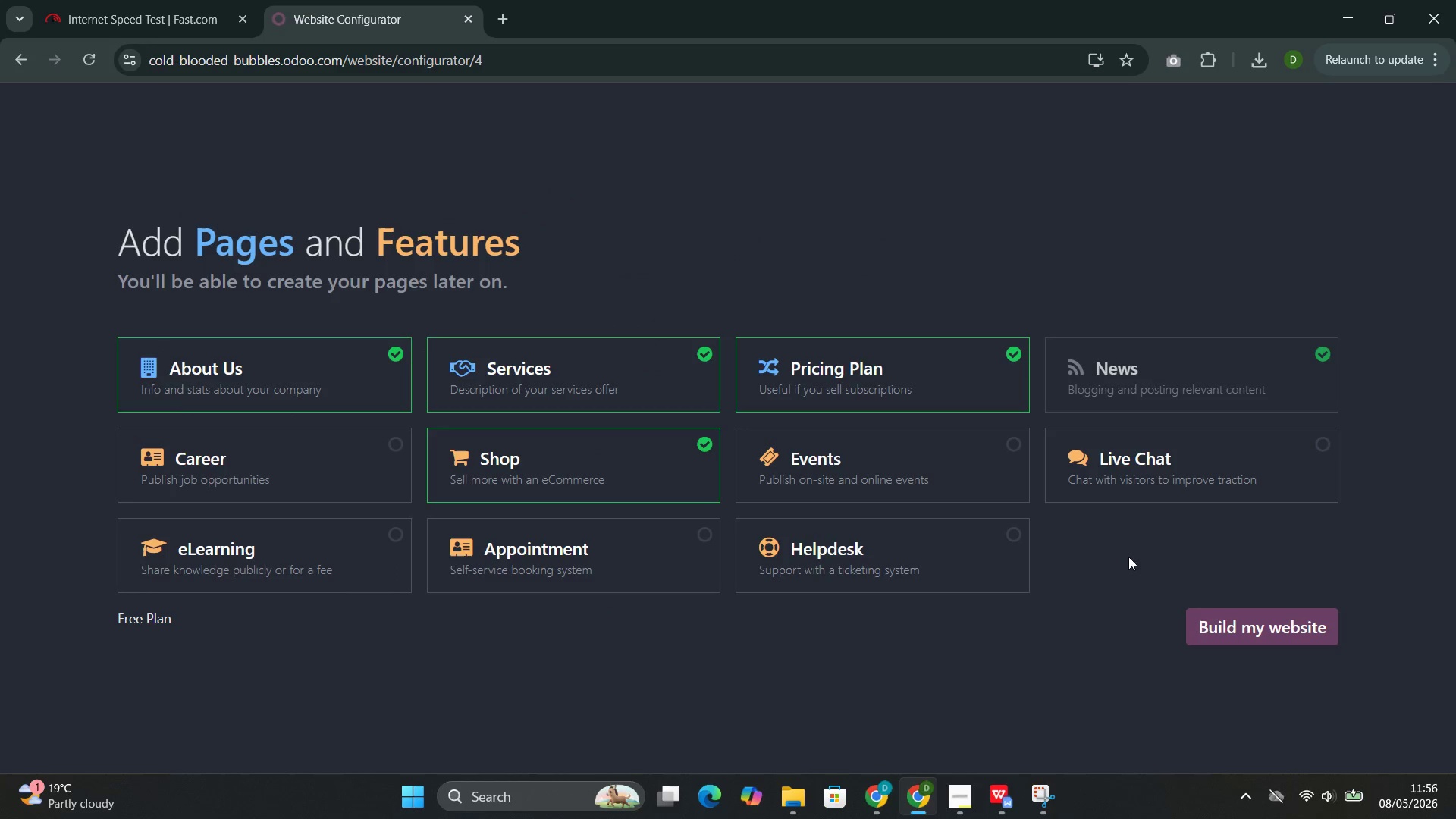 
left_click([1220, 629])
 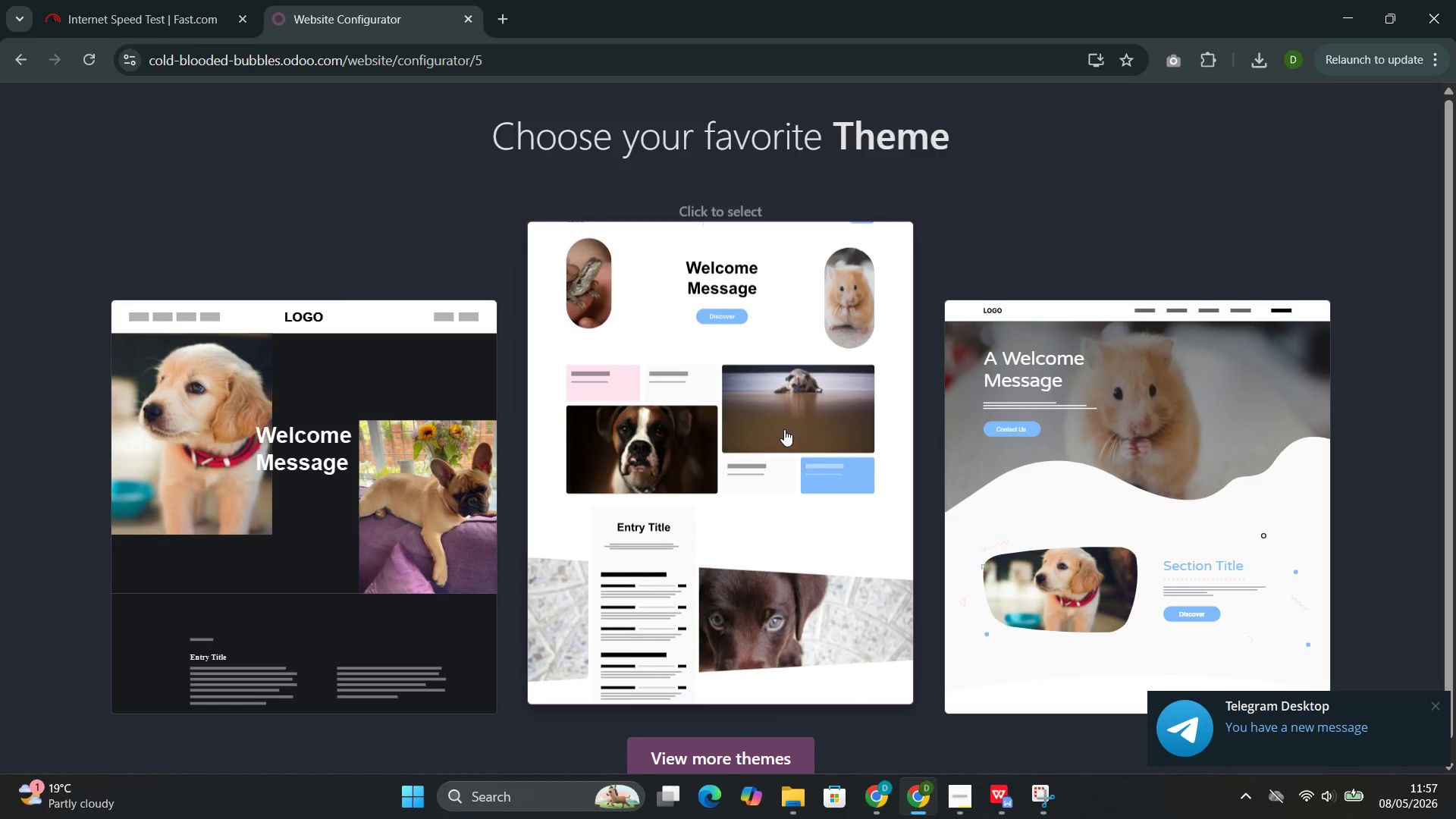 
wait(17.59)
 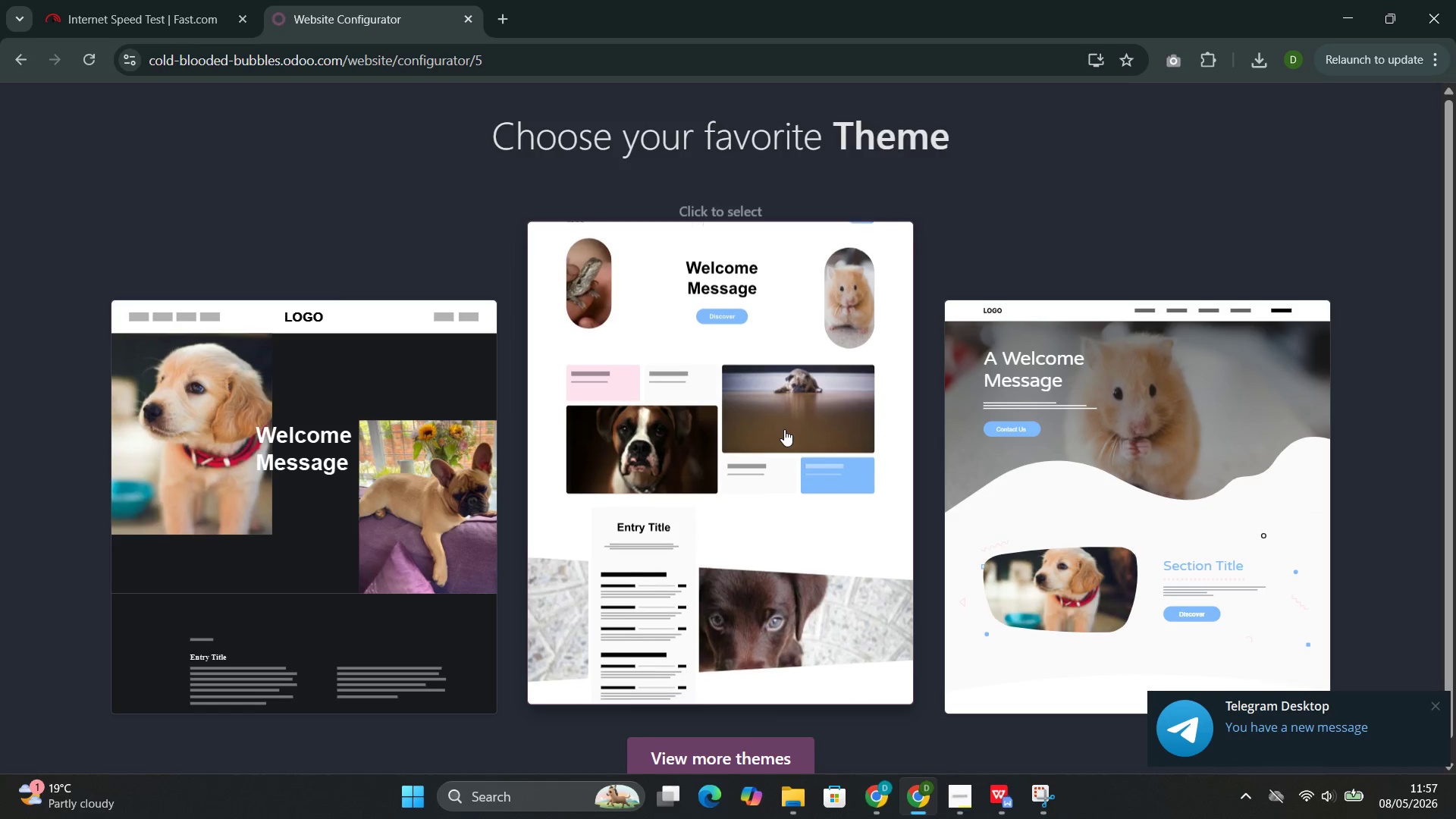 
mouse_move([425, 395])
 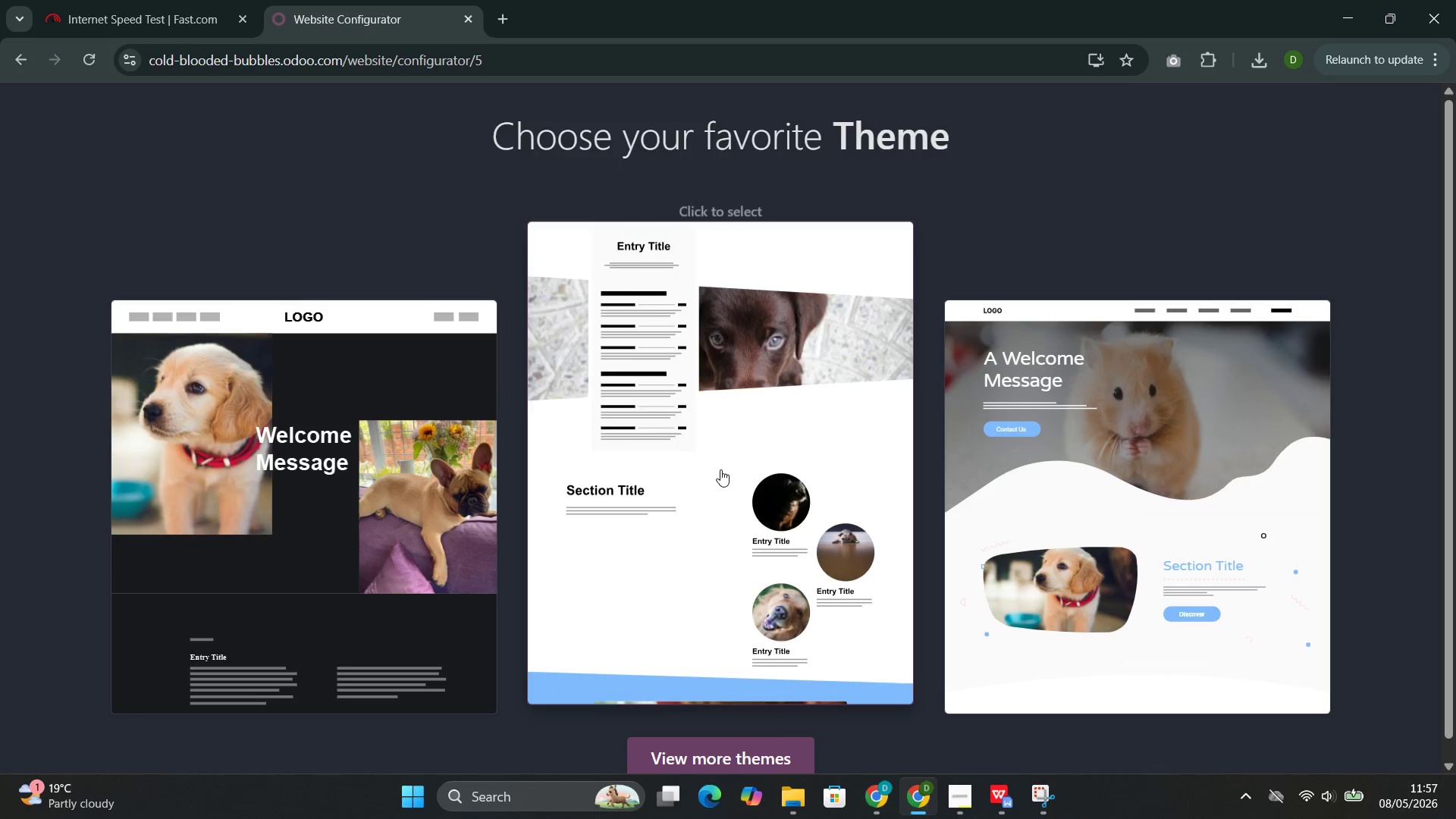 
left_click([720, 469])
 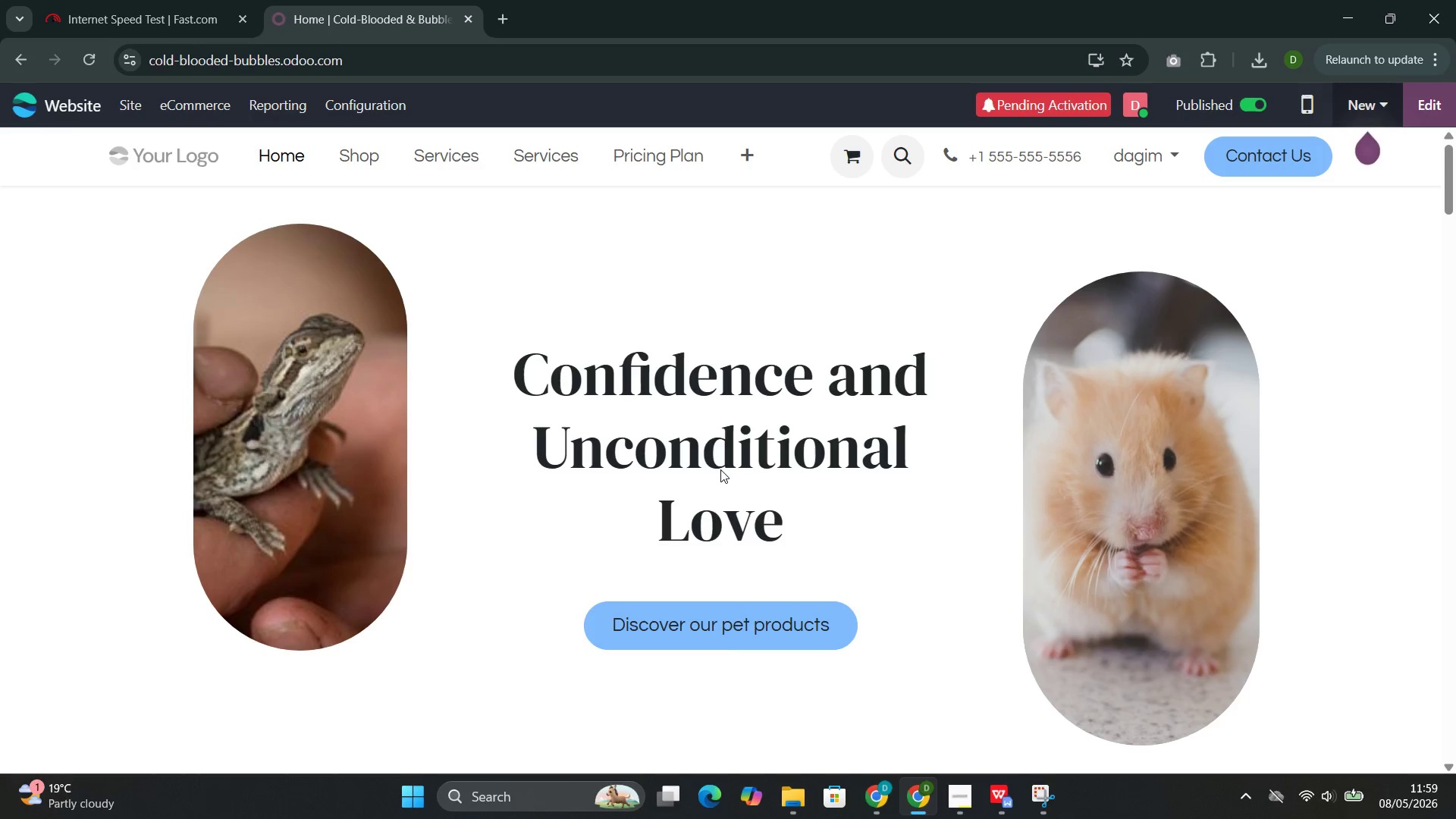 
wait(115.02)
 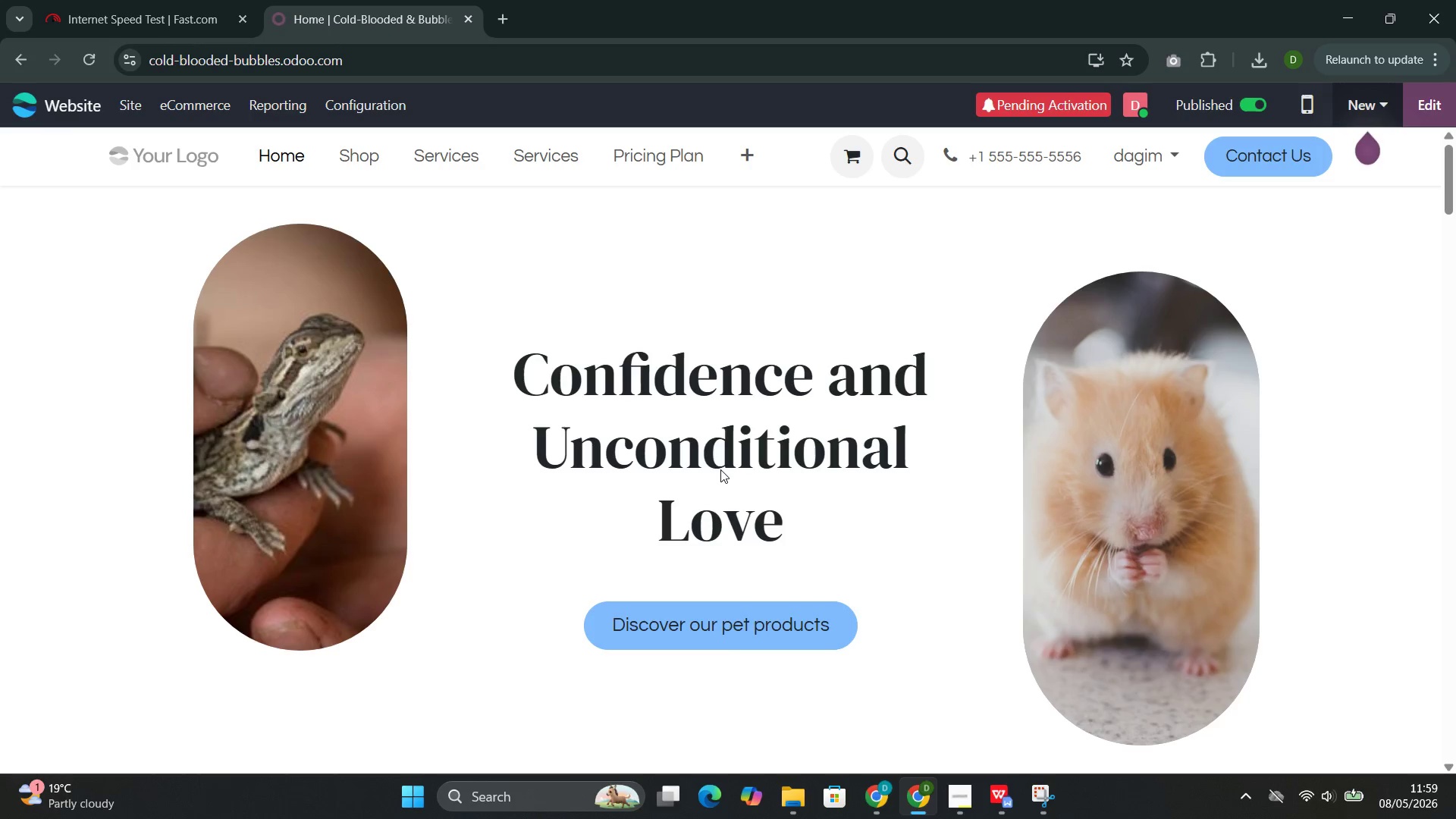 
left_click([347, 107])
 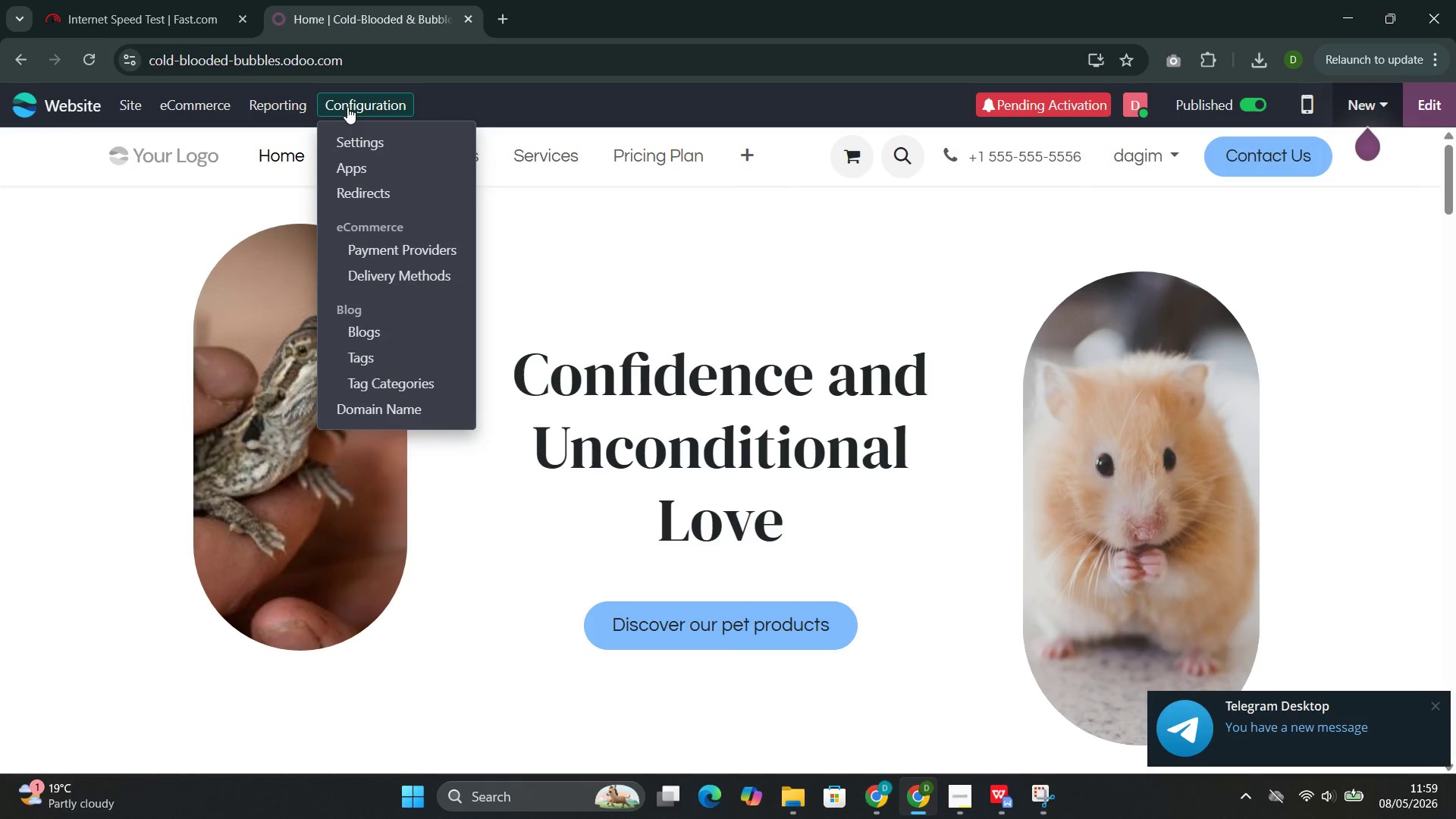 
wait(7.59)
 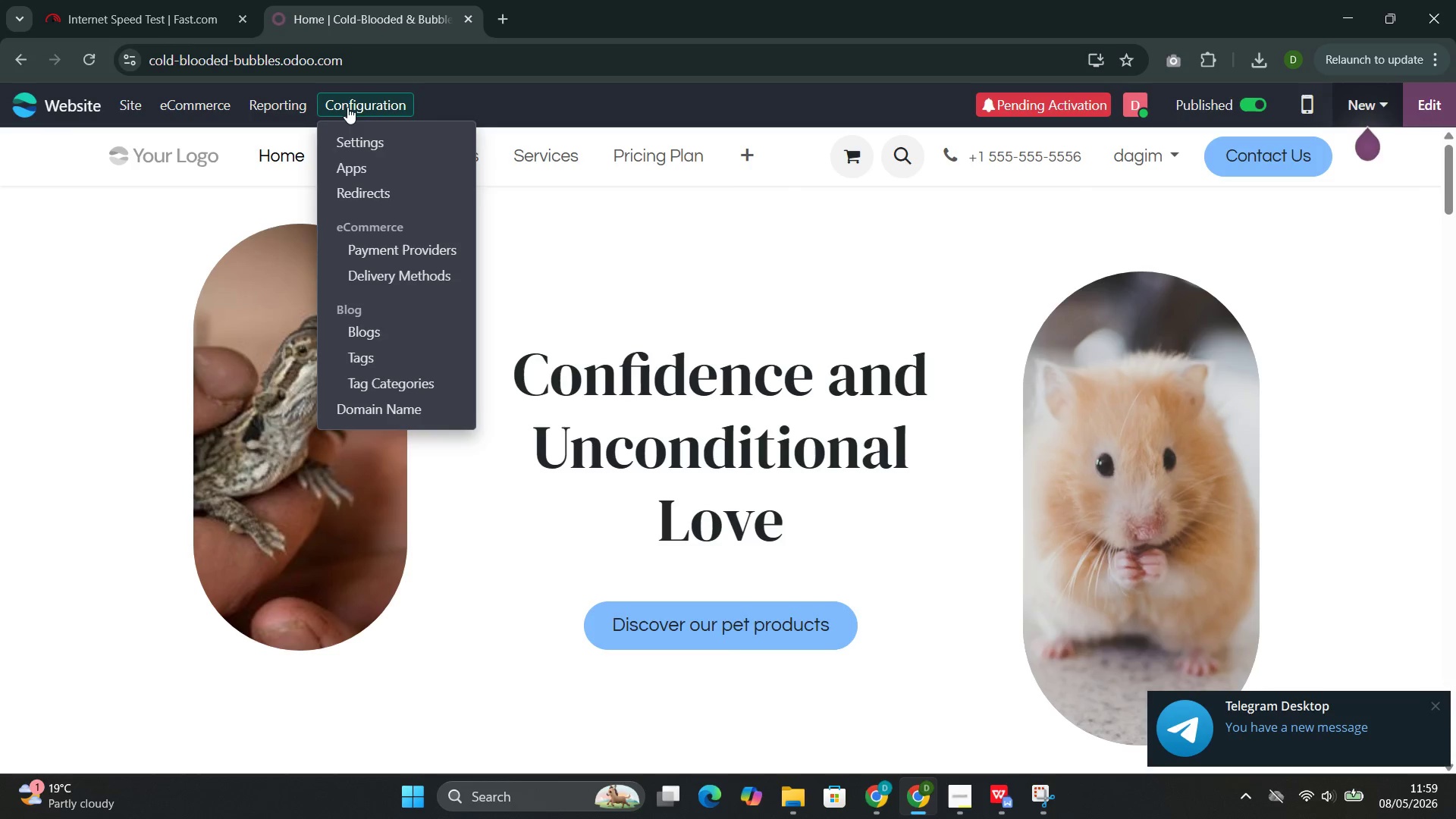 
left_click([544, 469])
 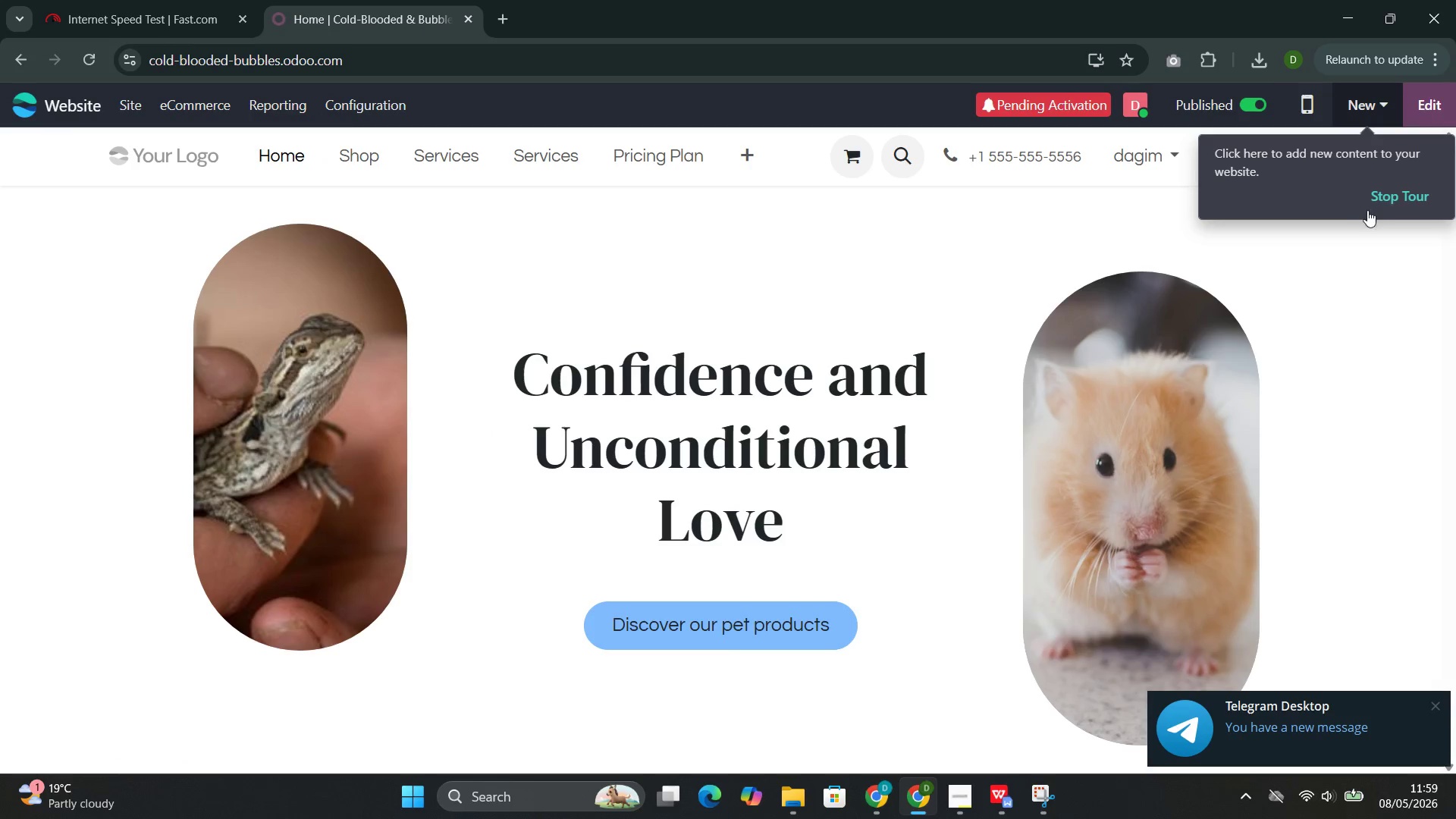 
left_click([1385, 202])
 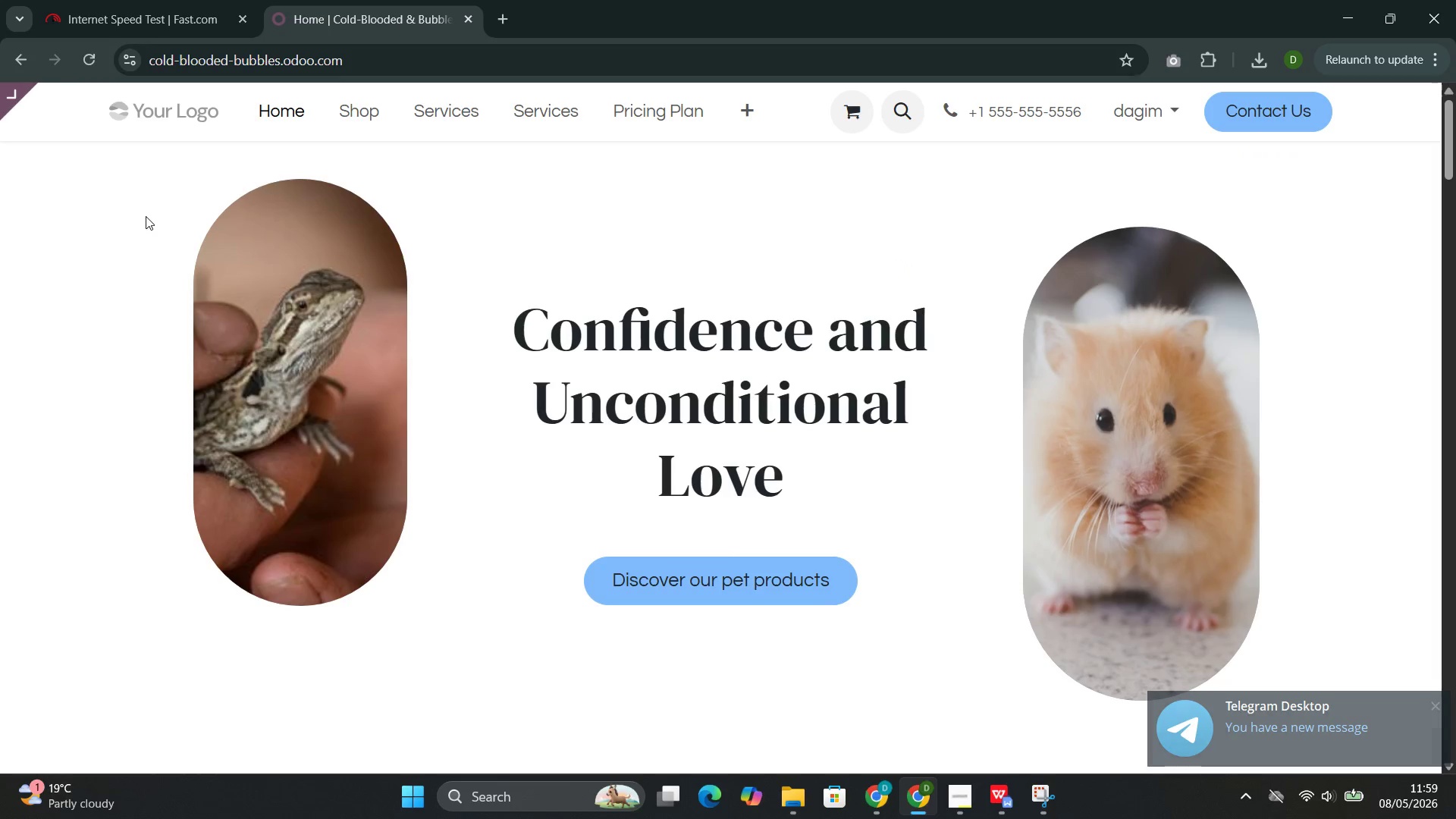 
left_click([98, 119])
 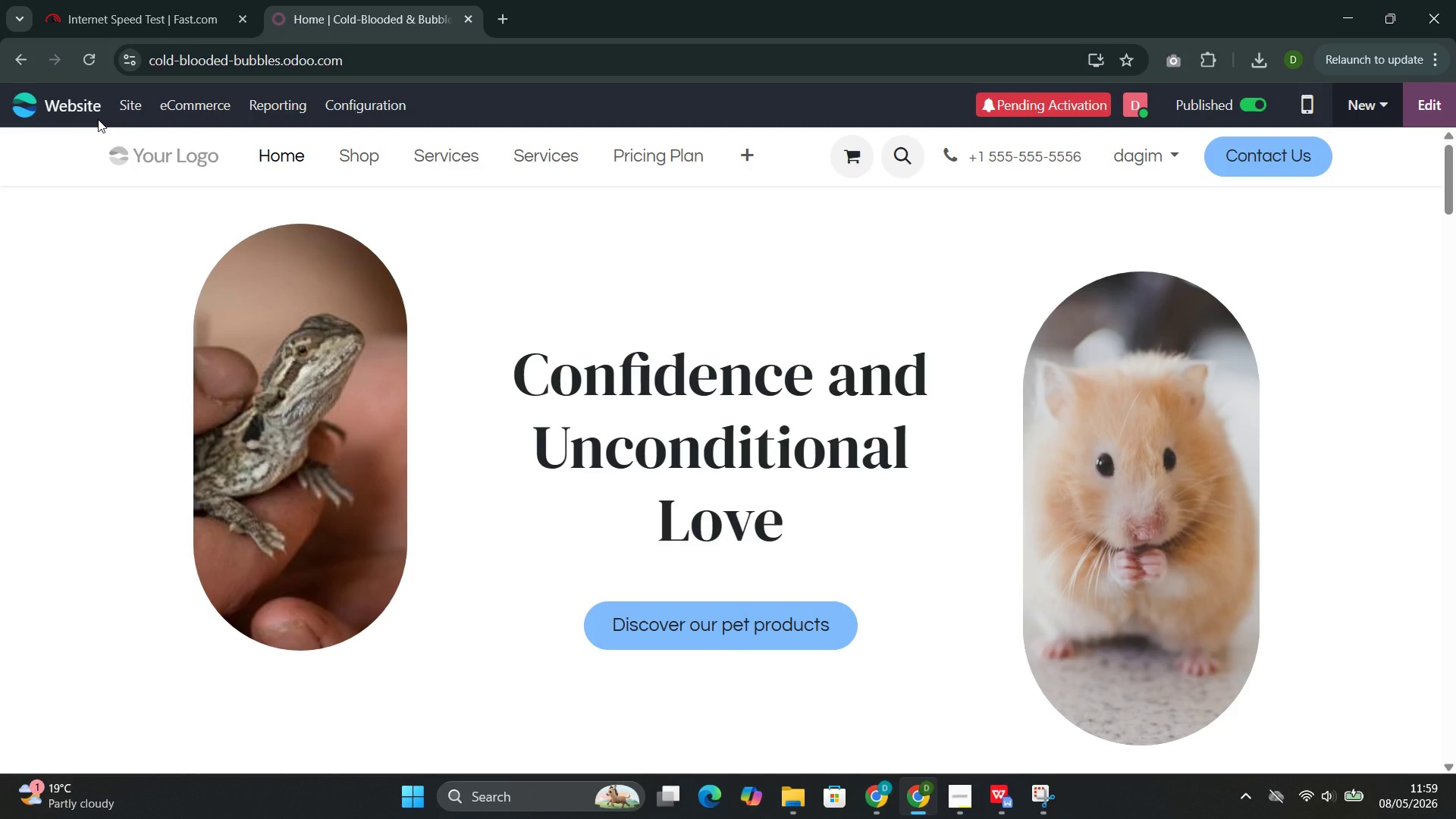 
wait(26.45)
 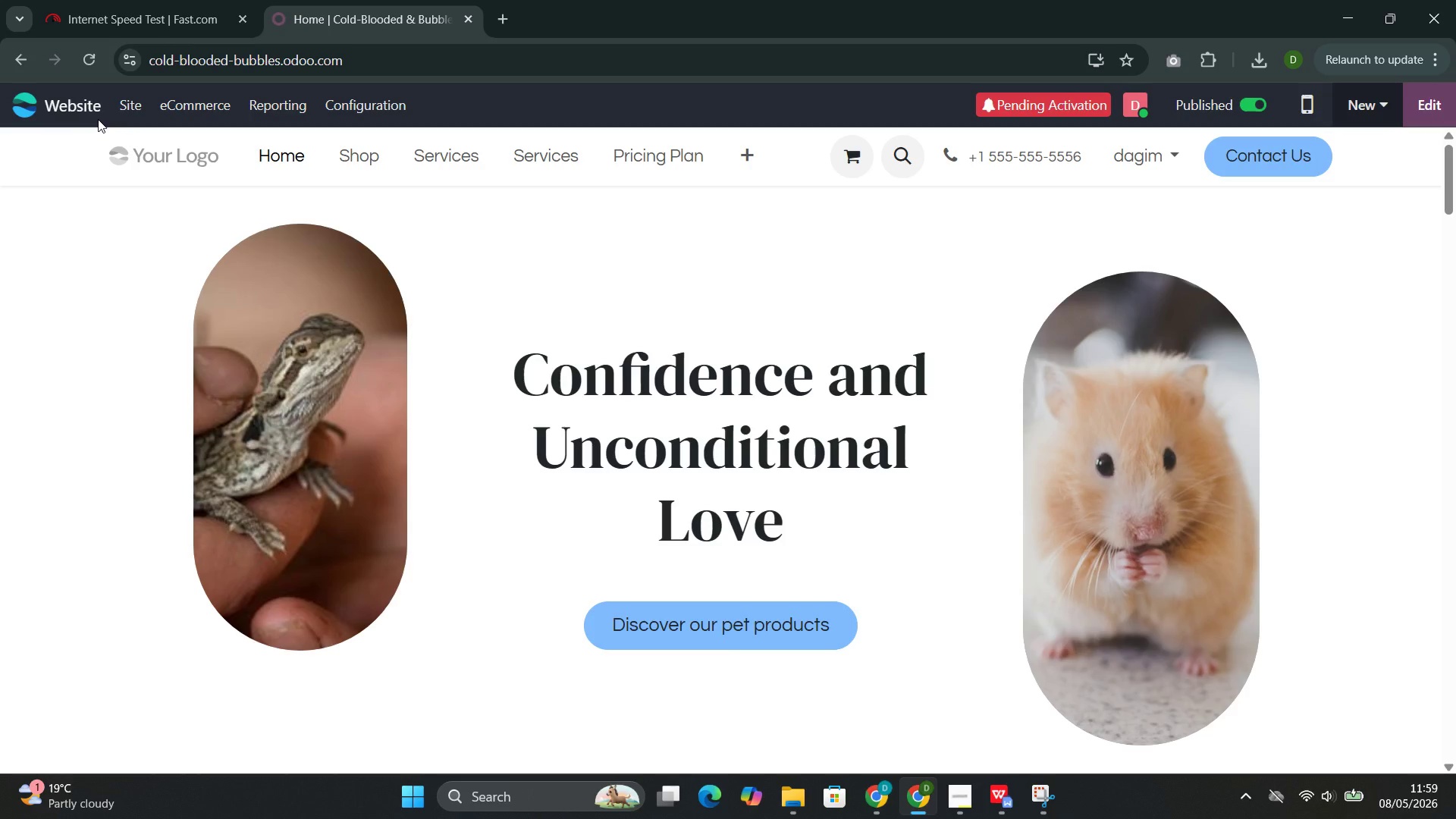 
left_click([372, 99])
 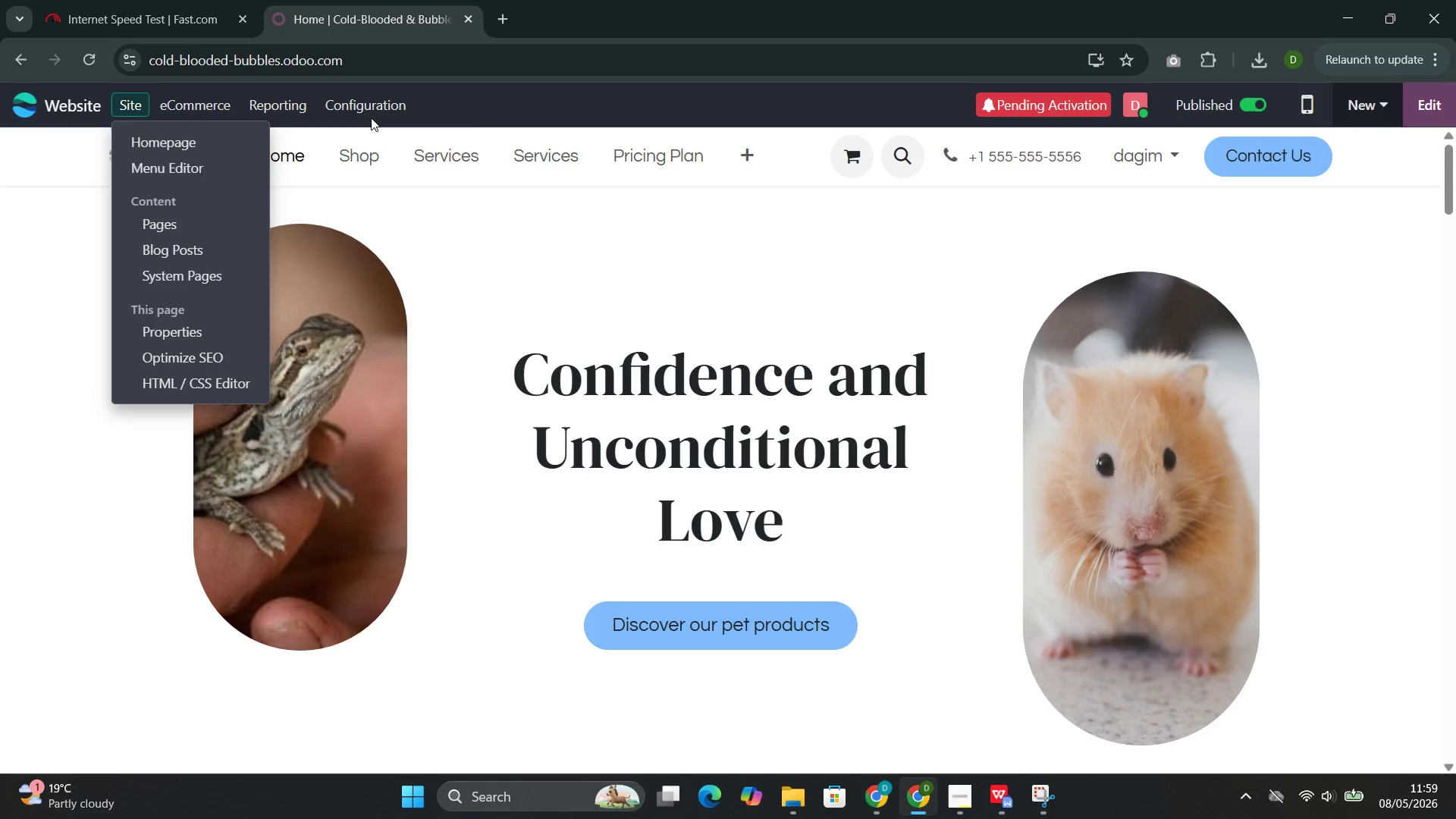 
wait(6.92)
 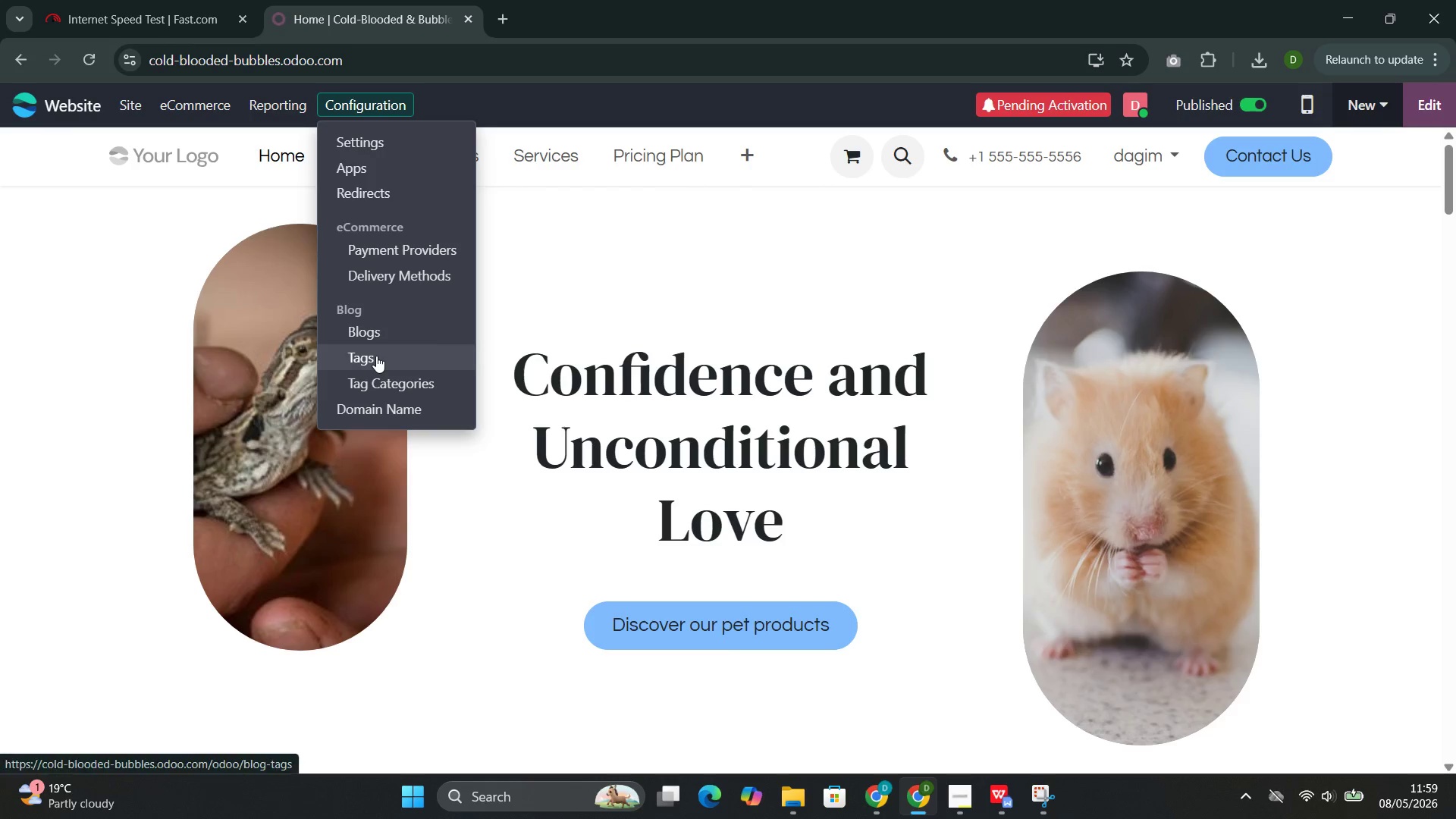 
left_click([366, 337])
 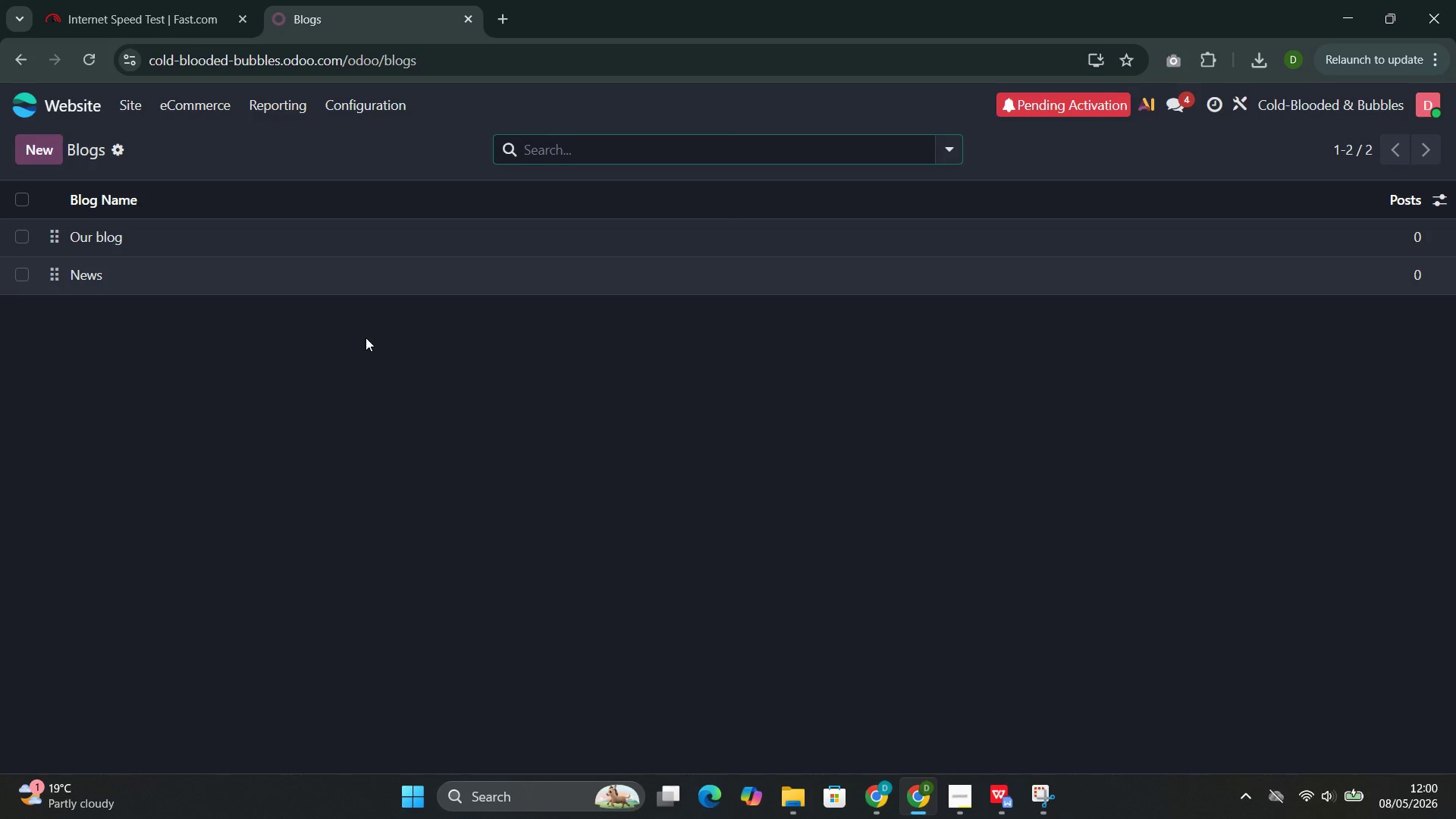 
wait(5.88)
 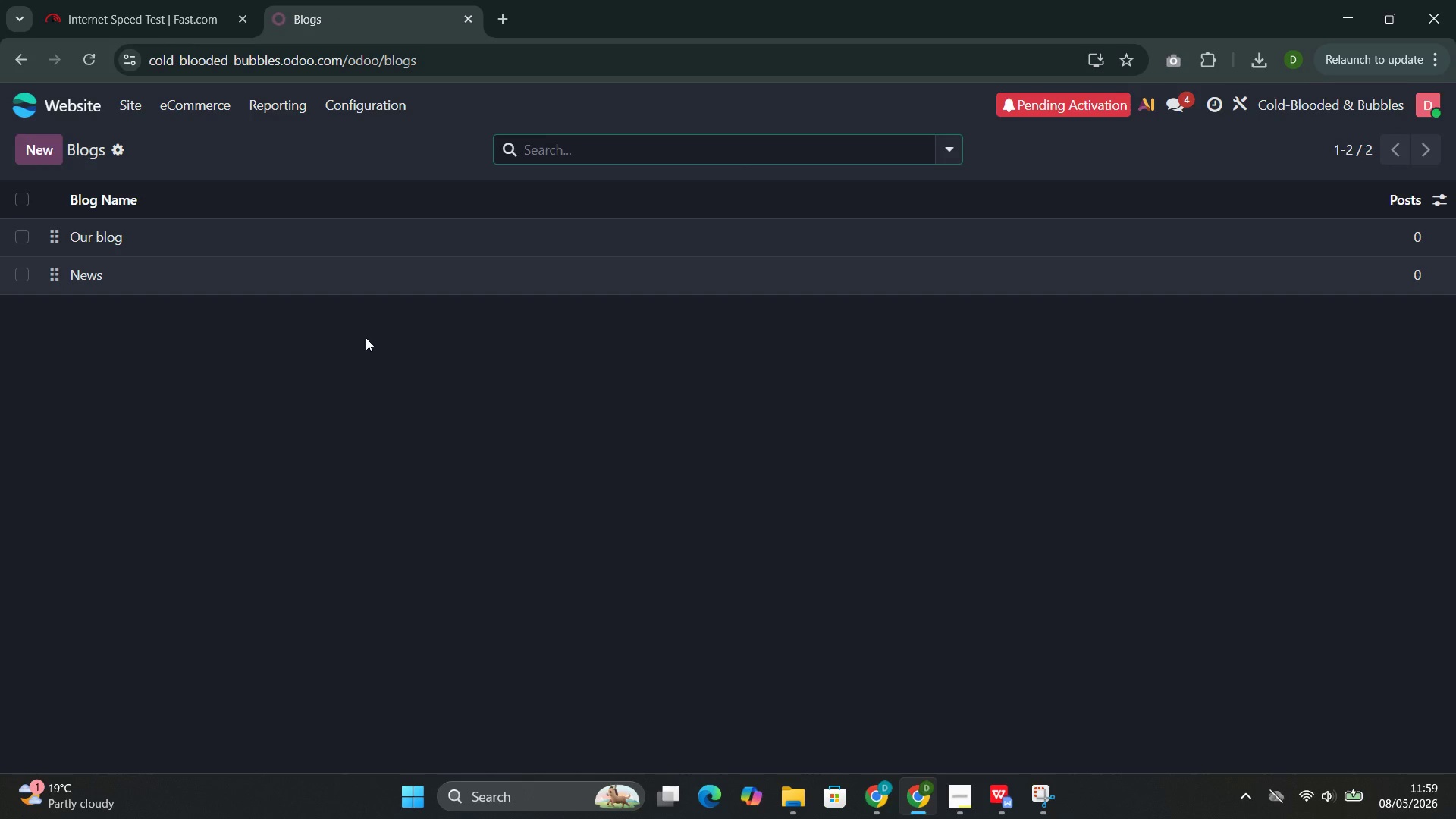 
left_click([37, 143])
 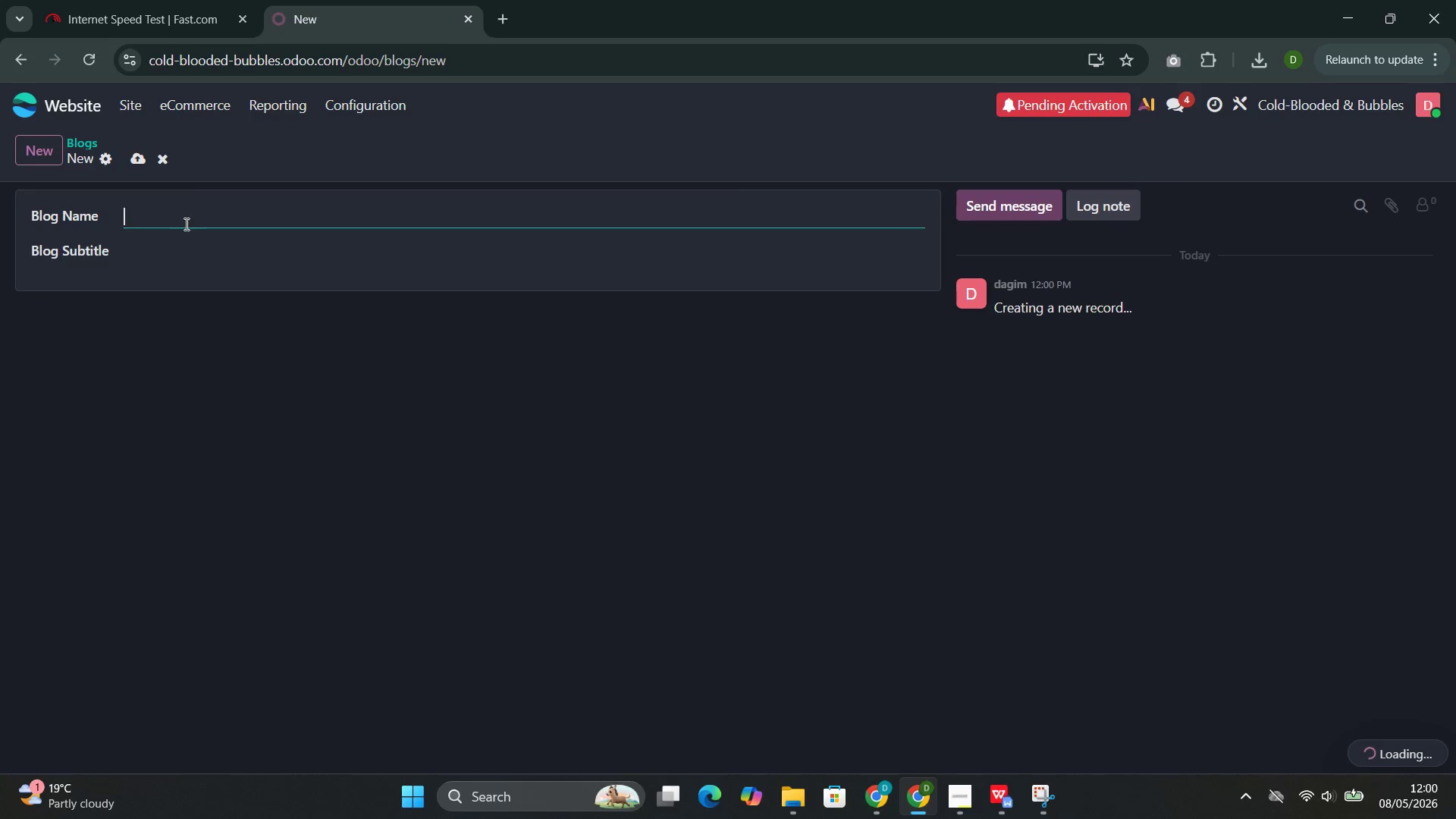 
left_click([187, 224])
 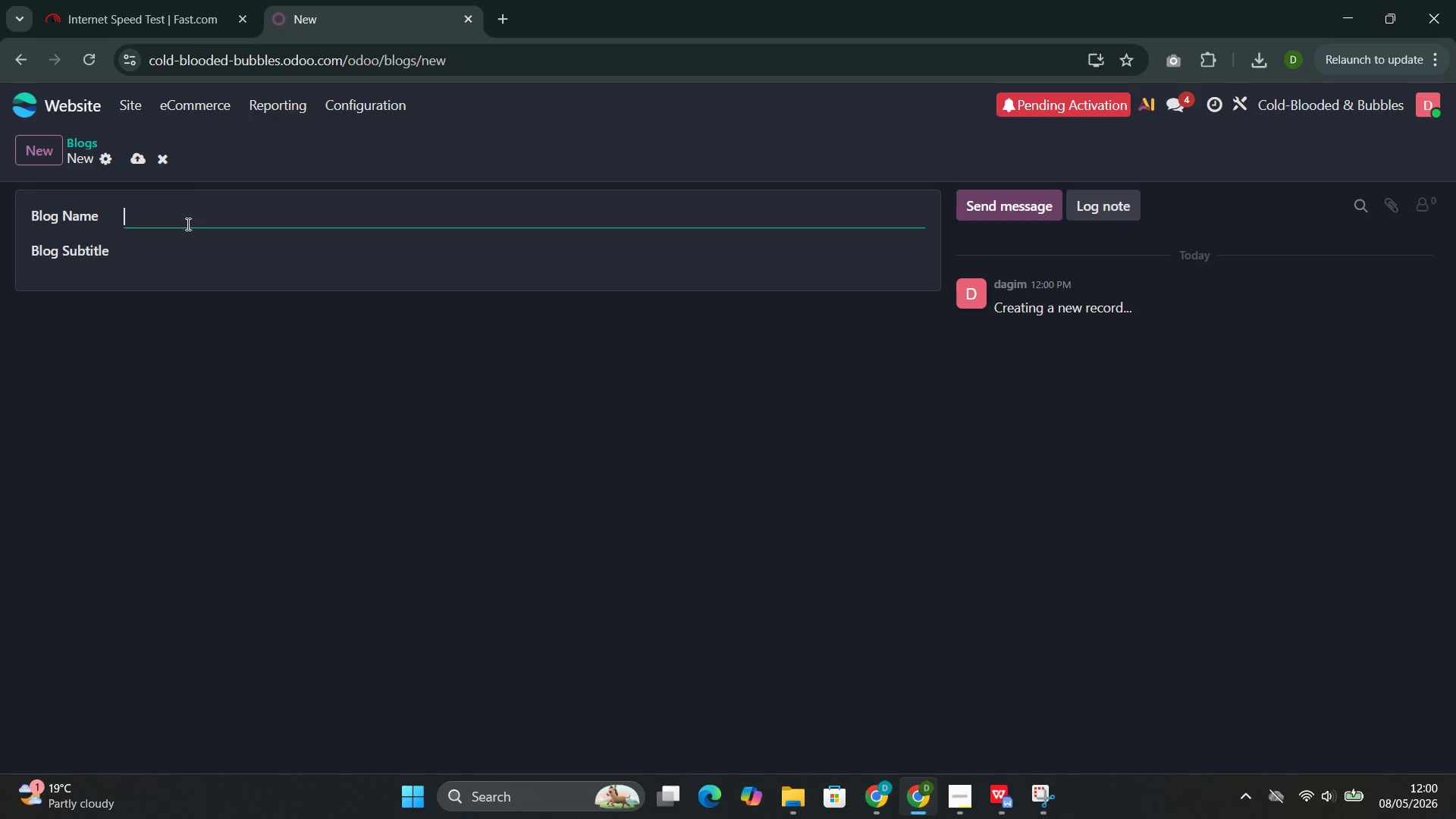 
type(Cold )
key(Backspace)
type(-Blooded Care)
 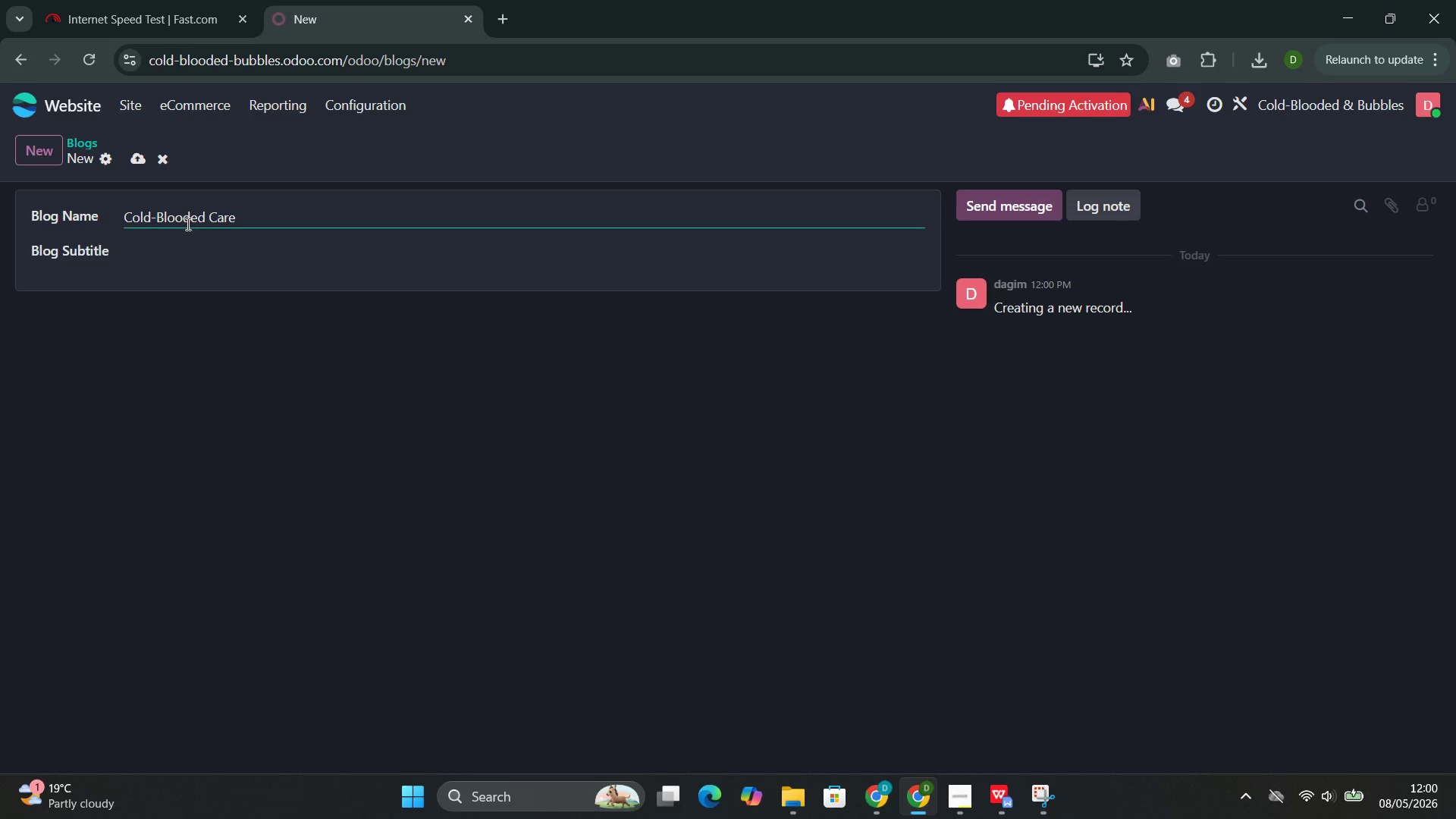 
left_click([190, 242])
 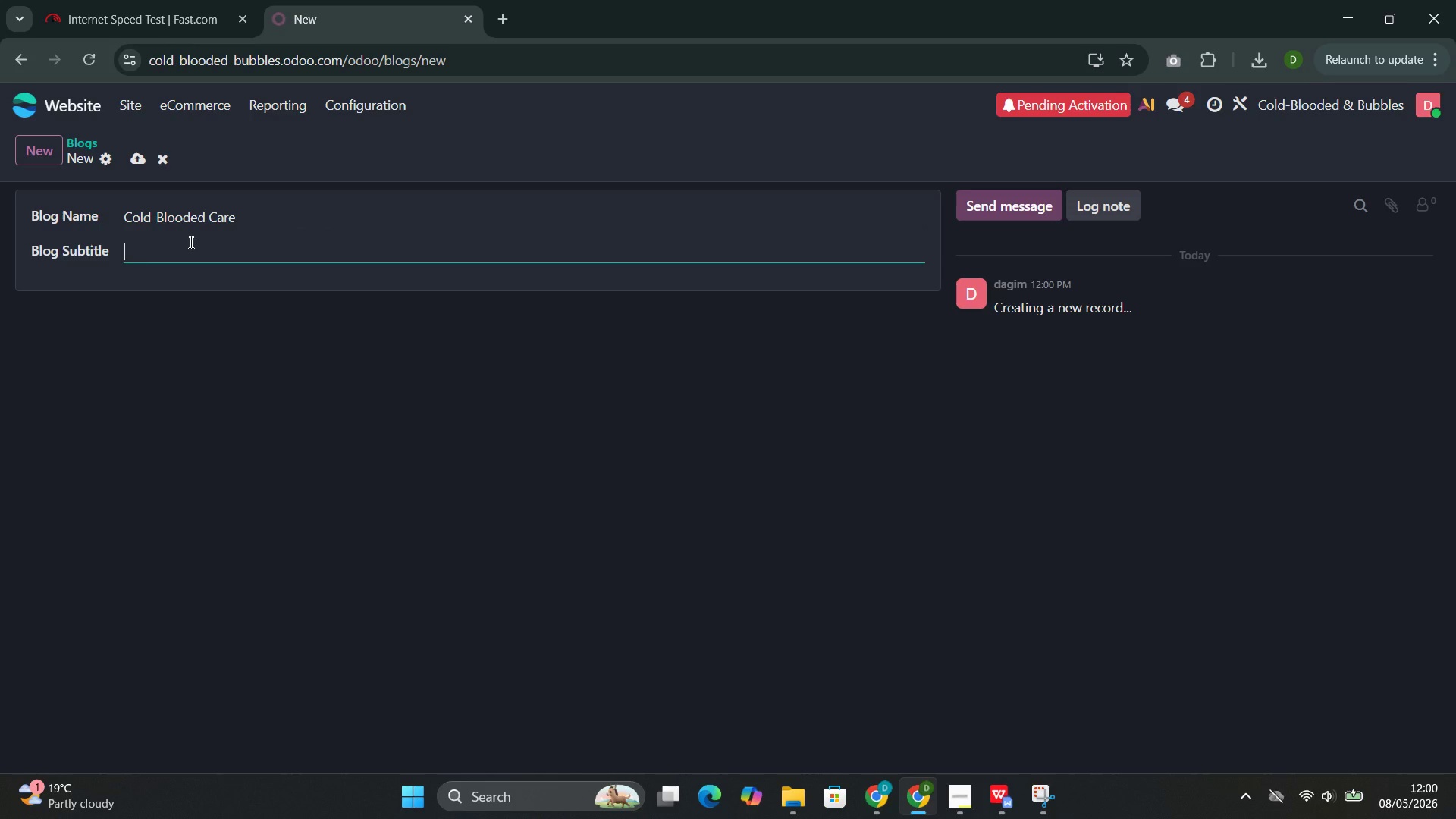 
type(Seasonal Wellness Guides for Exotic Pet Owners)
 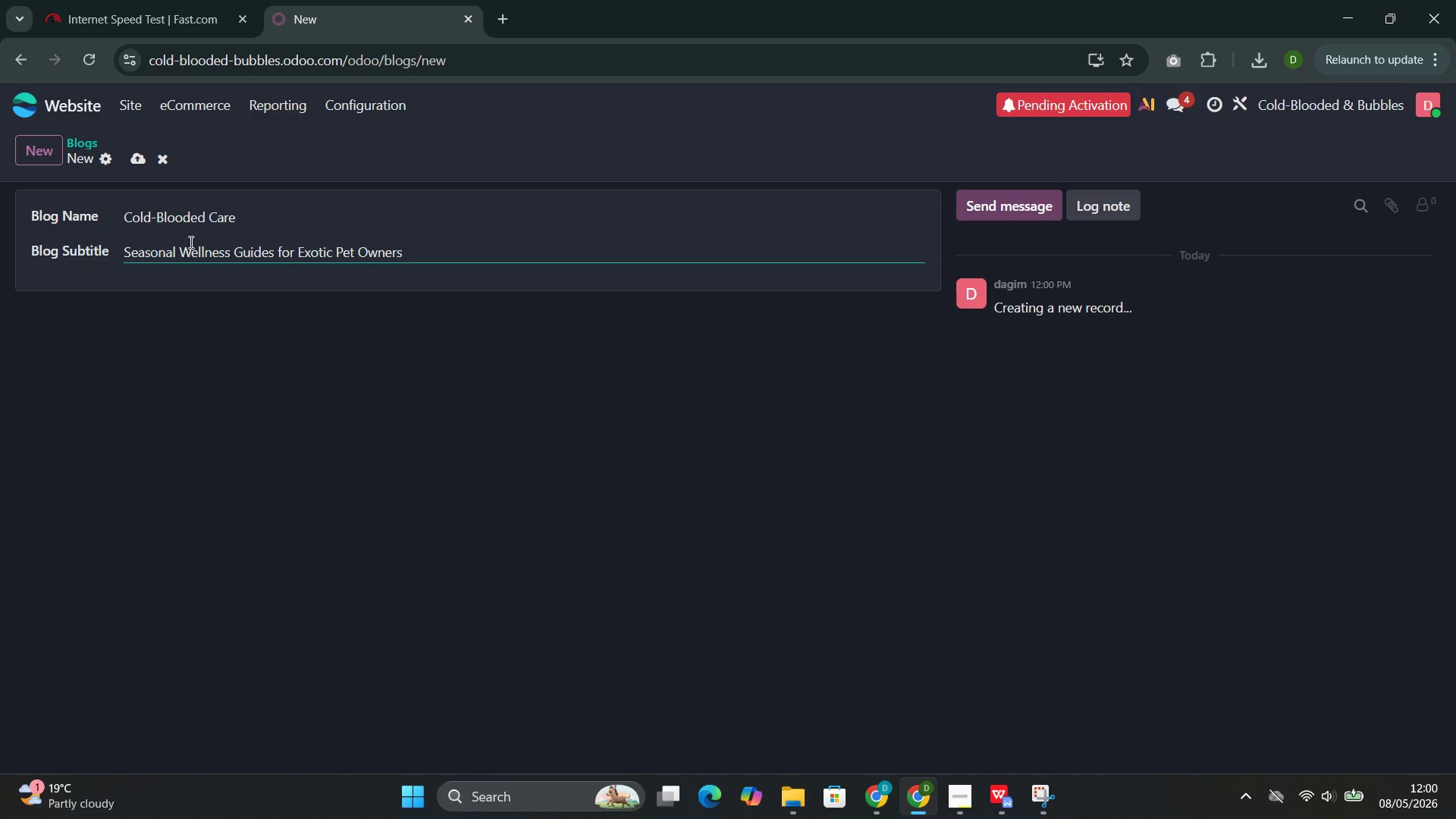 
left_click([133, 155])
 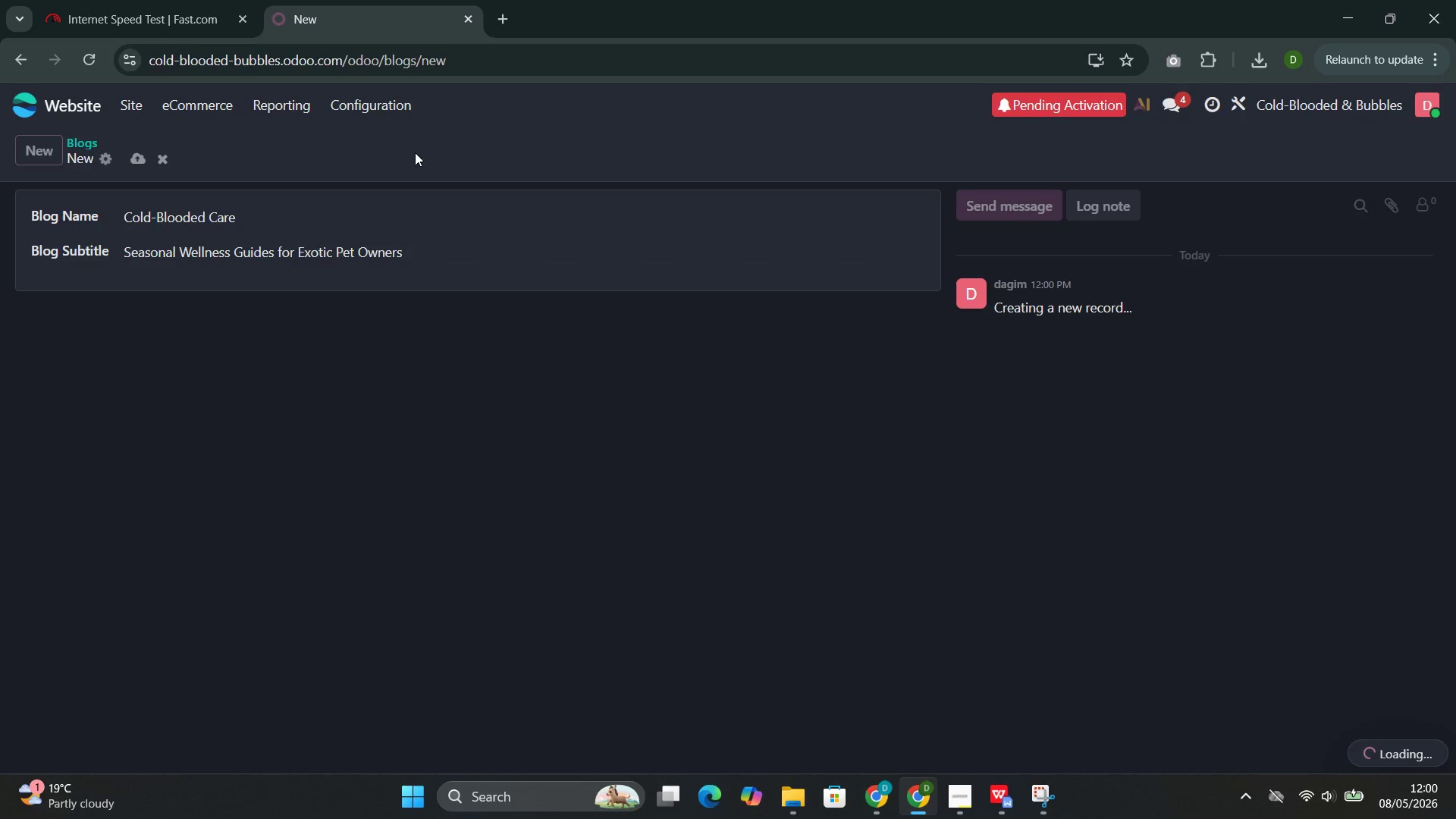 
left_click([169, 10])
 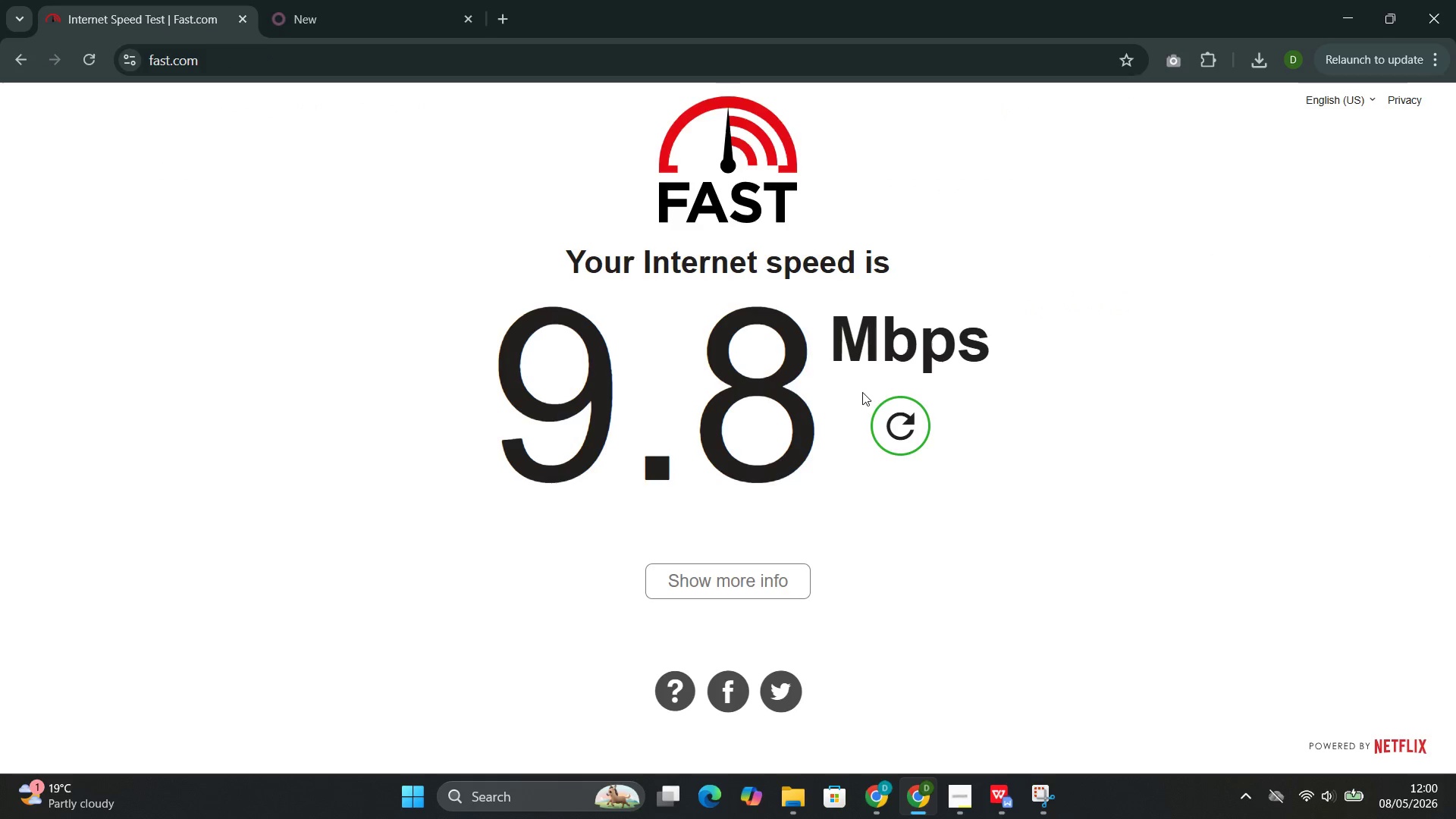 
left_click([887, 415])
 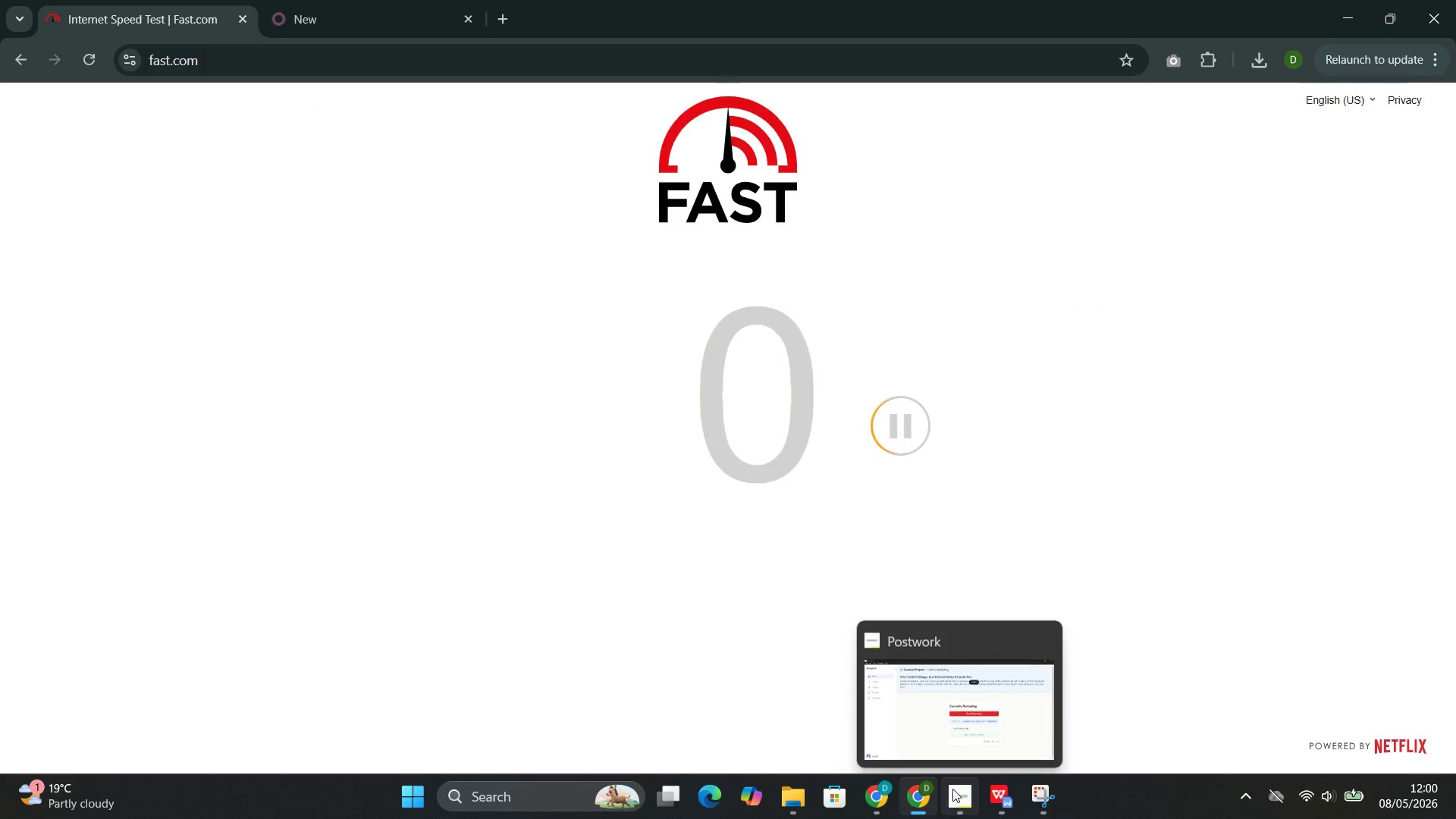 
left_click([873, 689])